 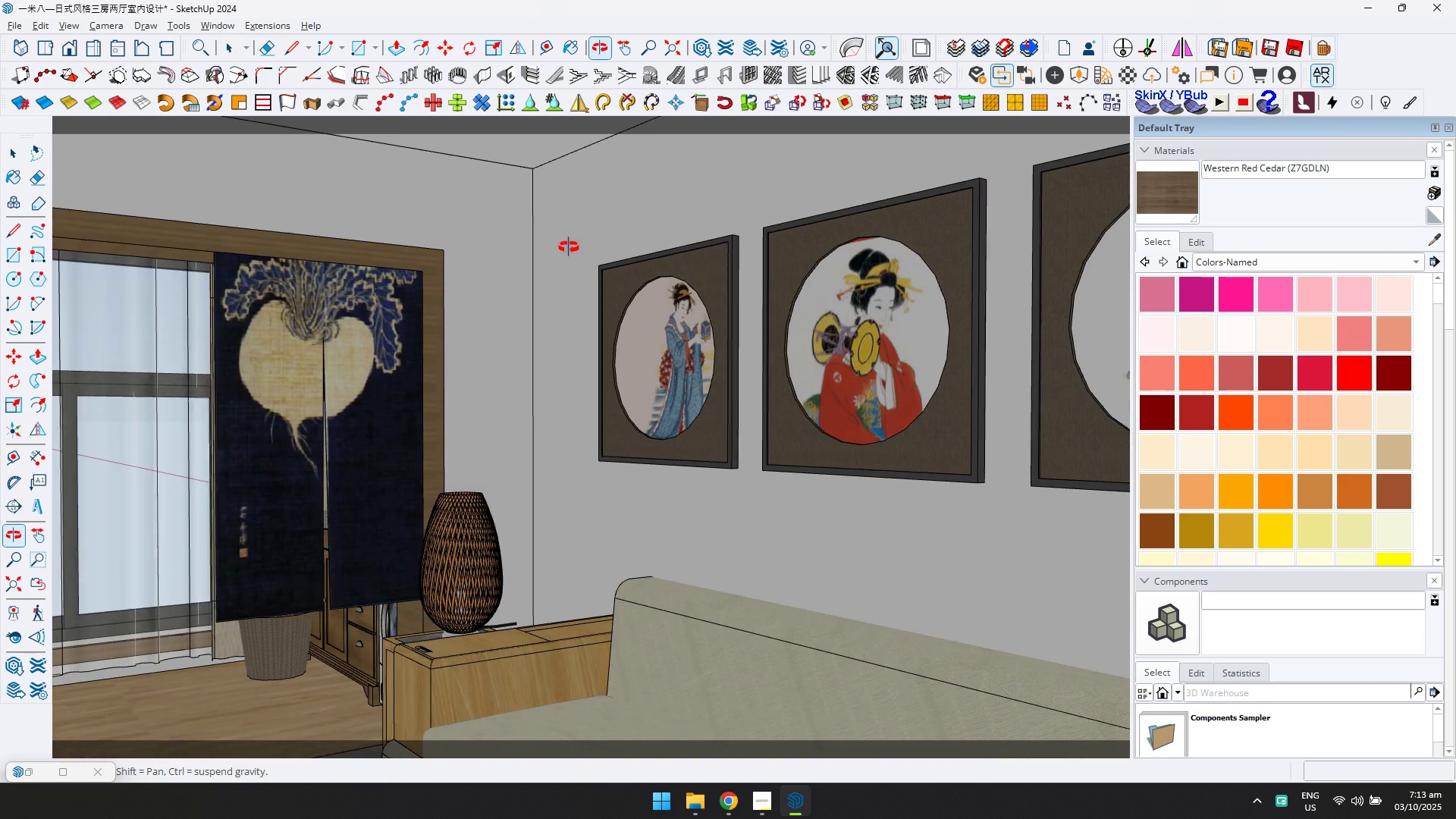 
key(Escape)
 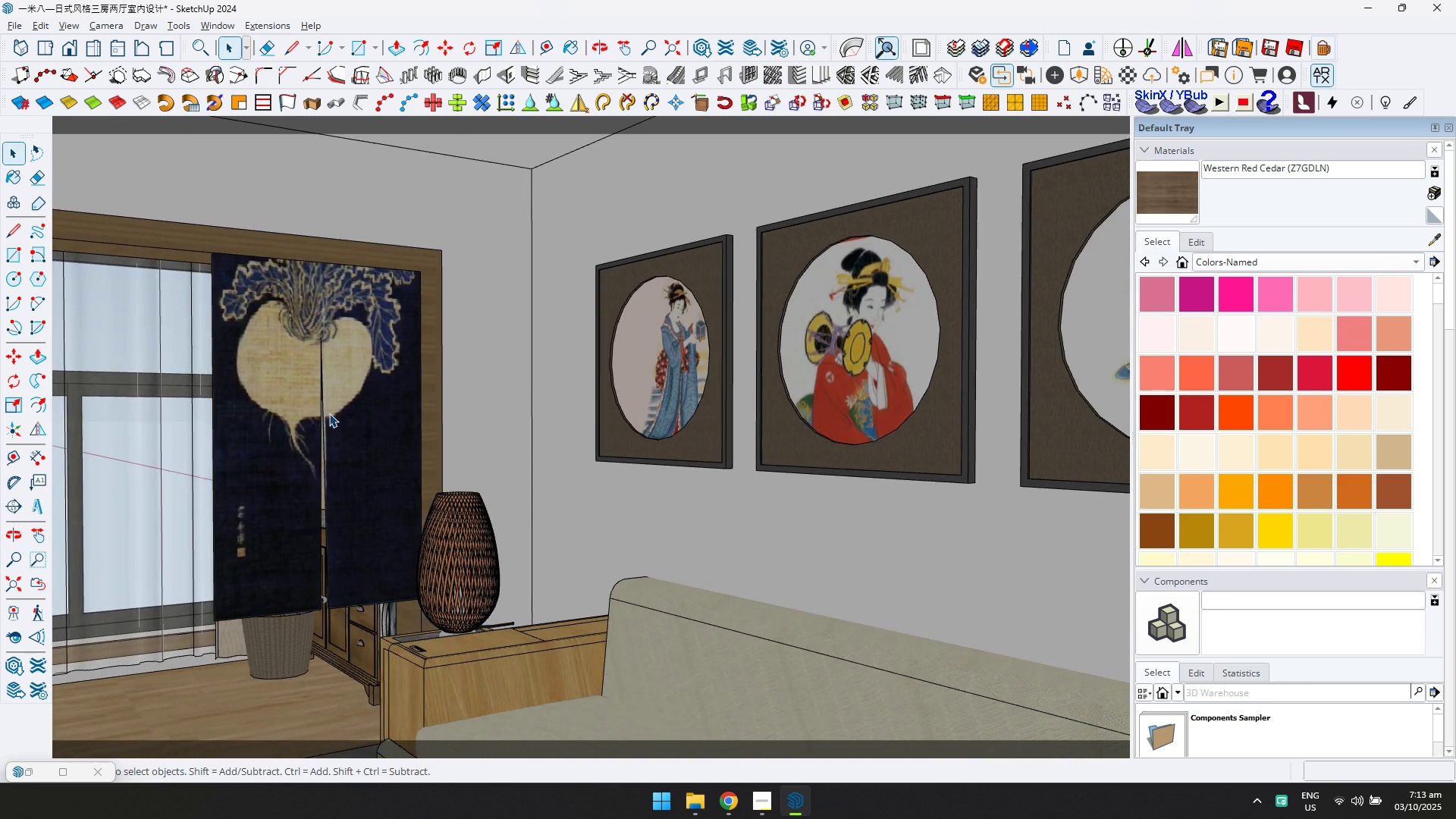 
scroll: coordinate [291, 428], scroll_direction: down, amount: 3.0
 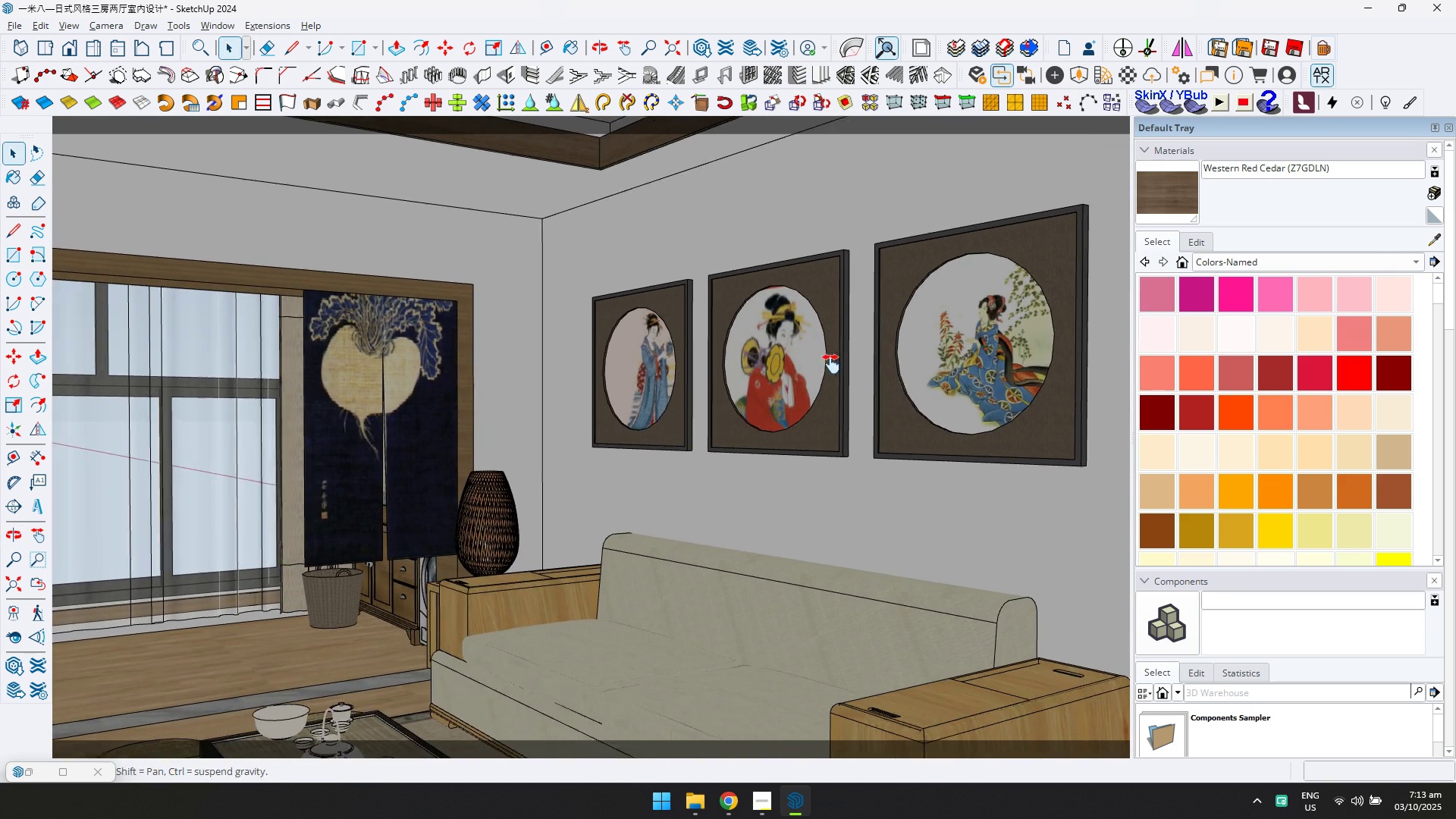 
hold_key(key=ShiftLeft, duration=0.8)
 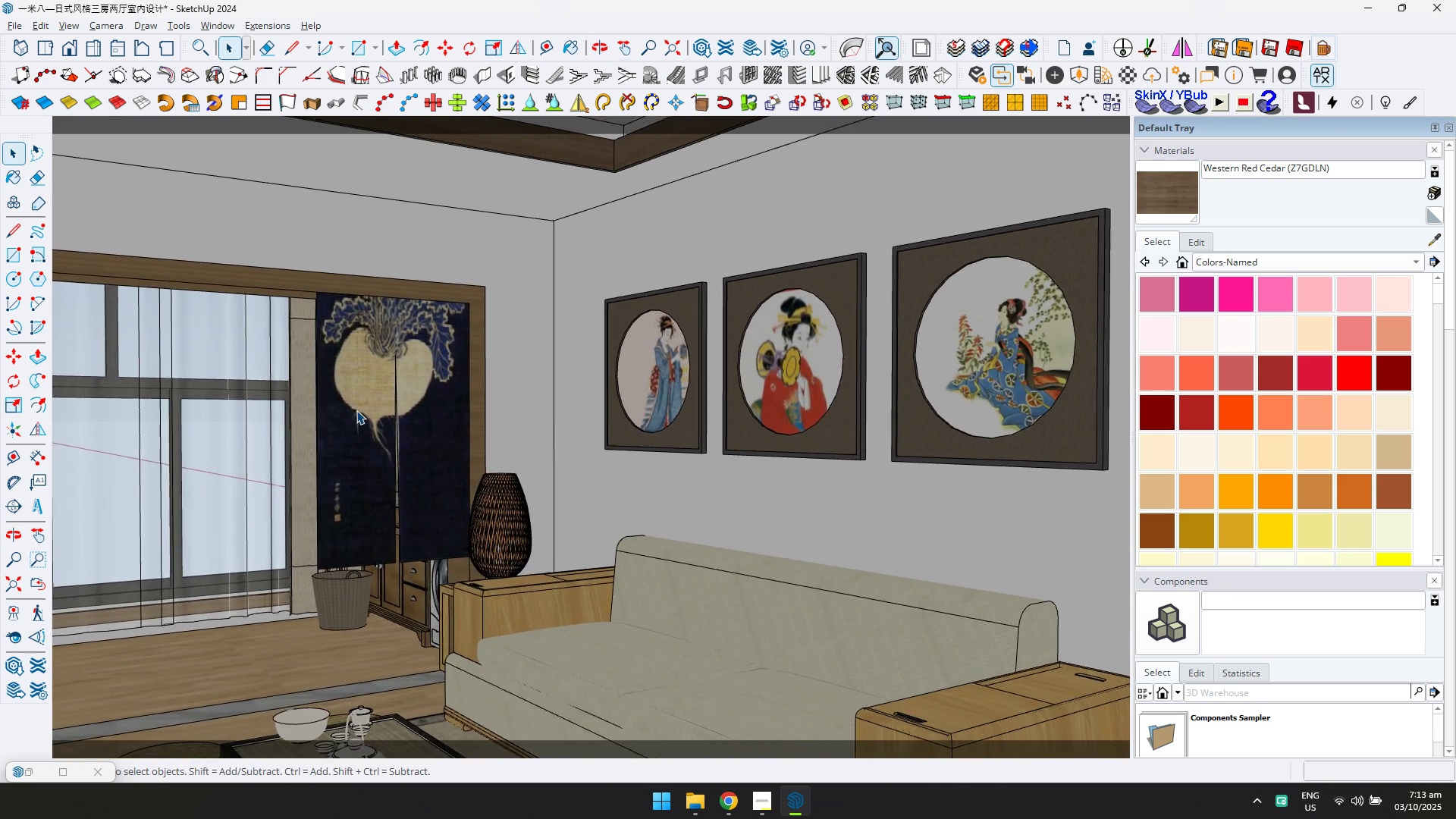 
scroll: coordinate [356, 410], scroll_direction: up, amount: 5.0
 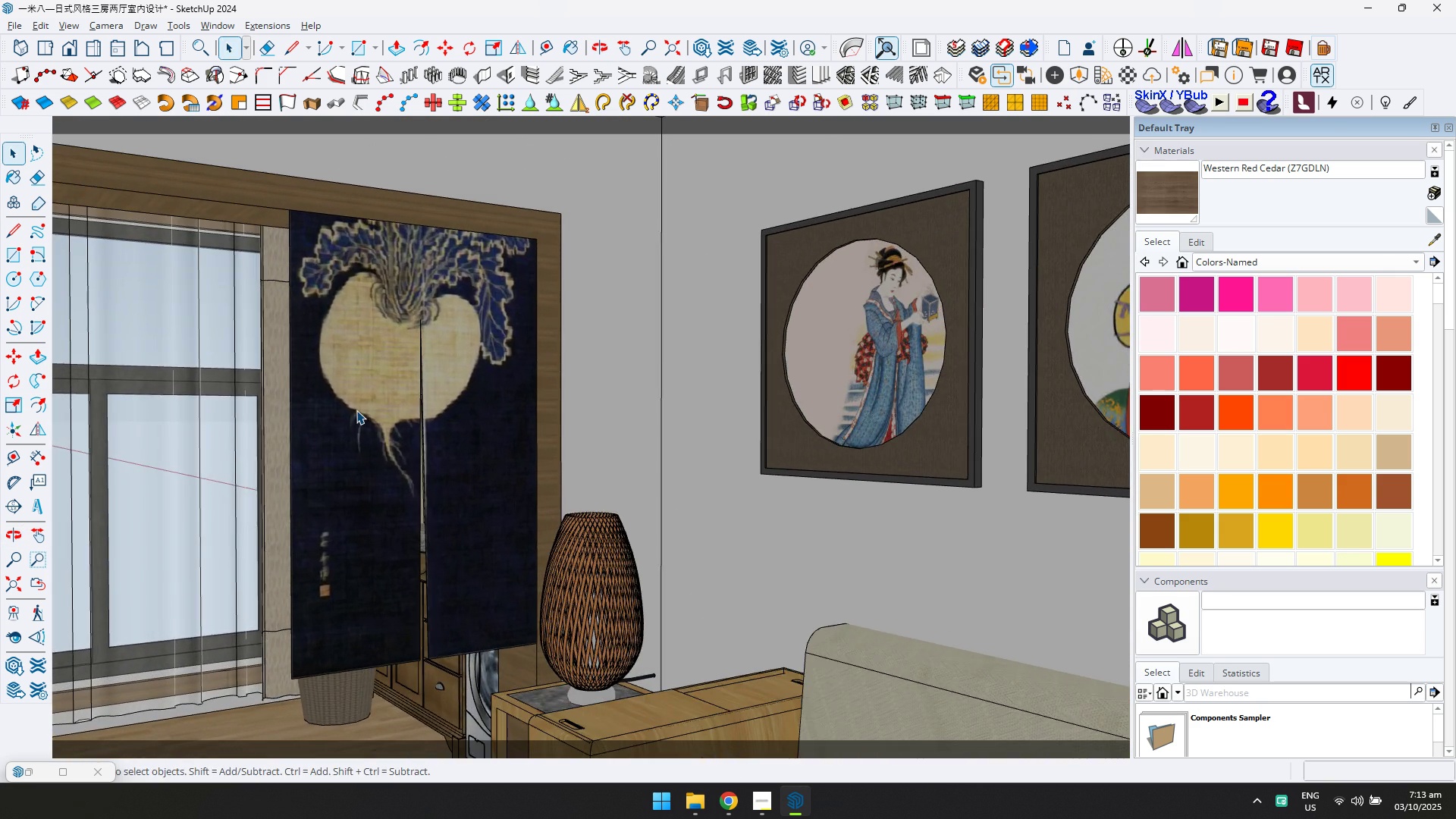 
hold_key(key=ShiftLeft, duration=0.52)
 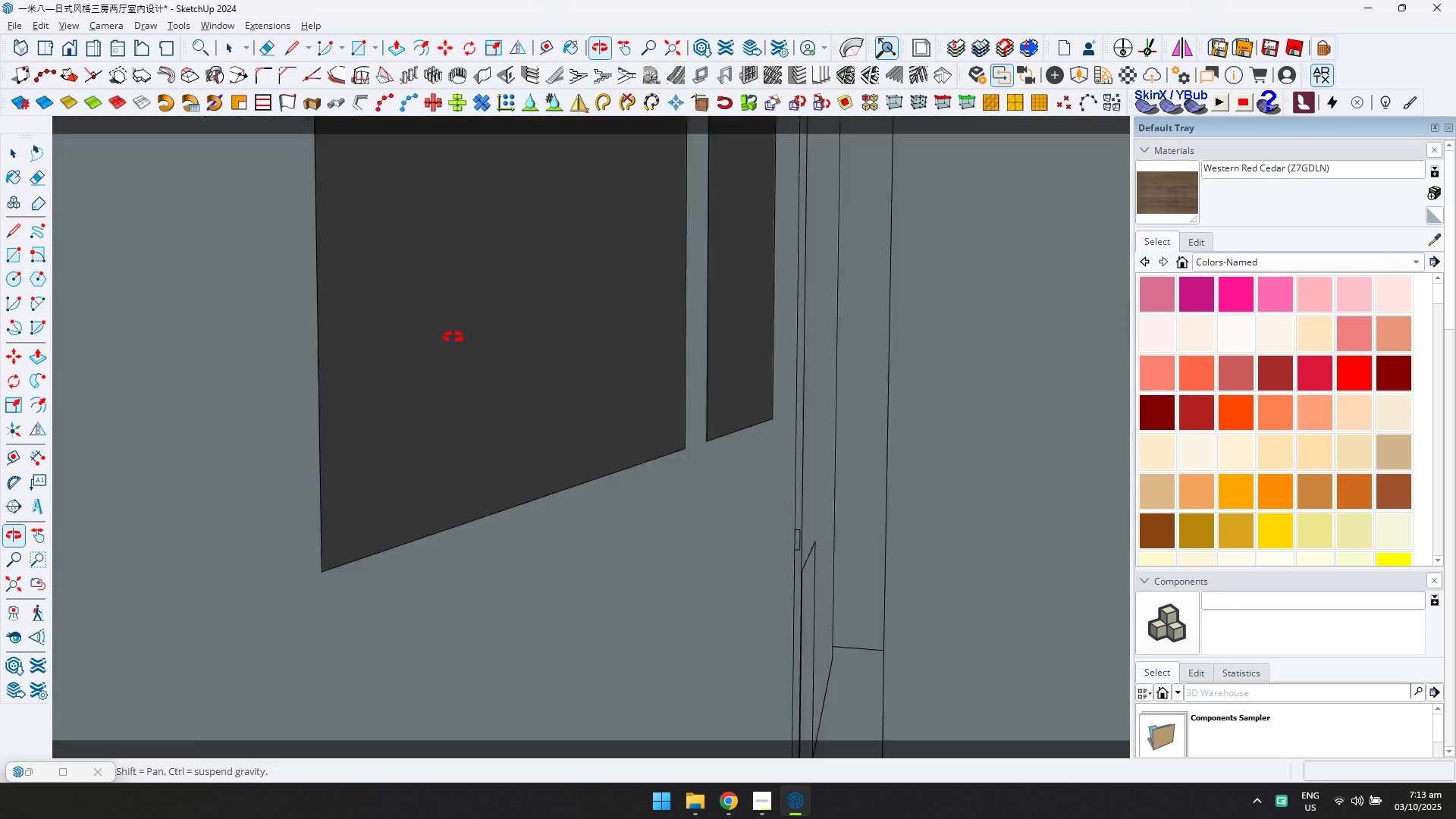 
hold_key(key=ShiftLeft, duration=0.52)
 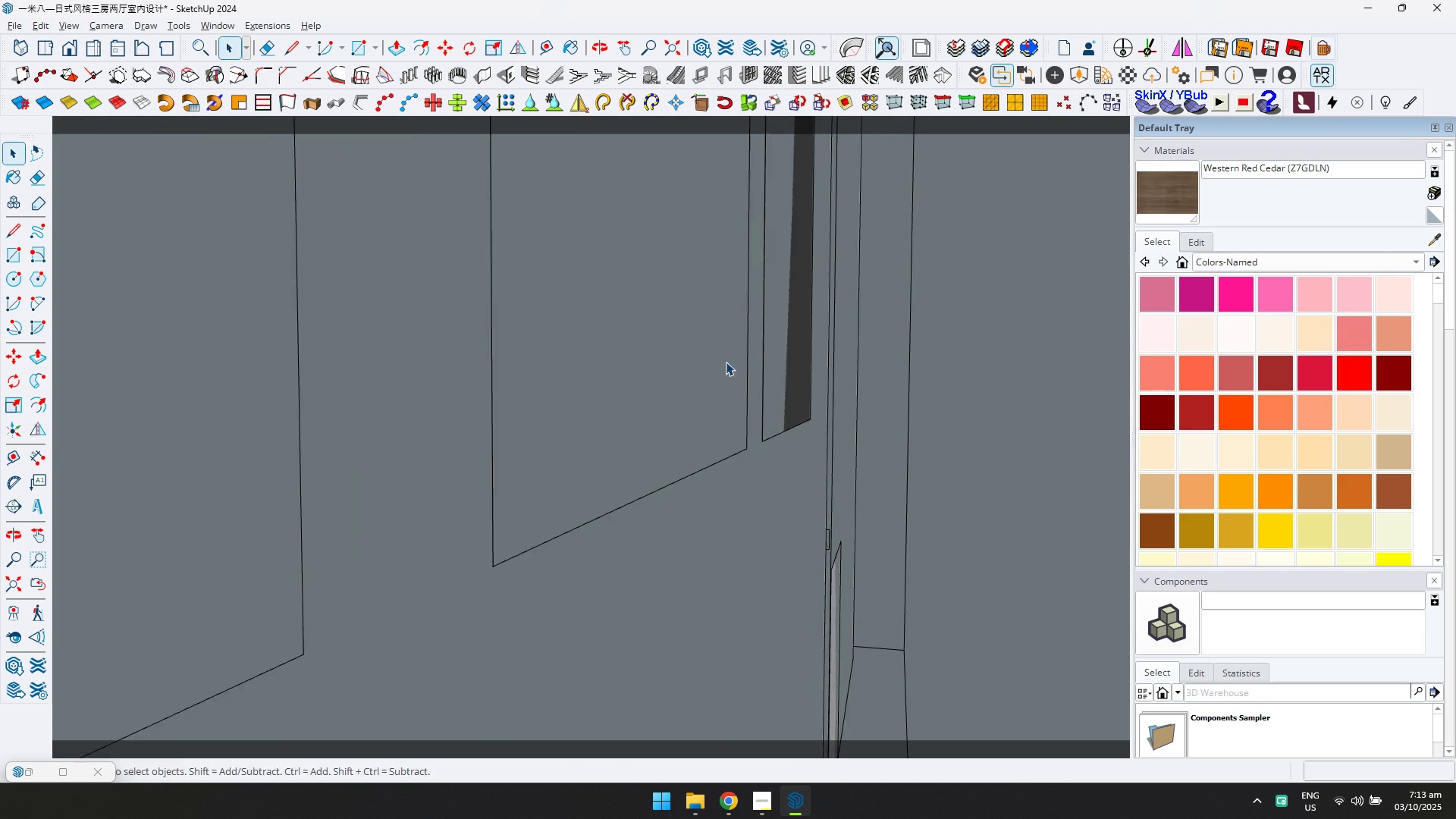 
hold_key(key=ShiftLeft, duration=0.45)
 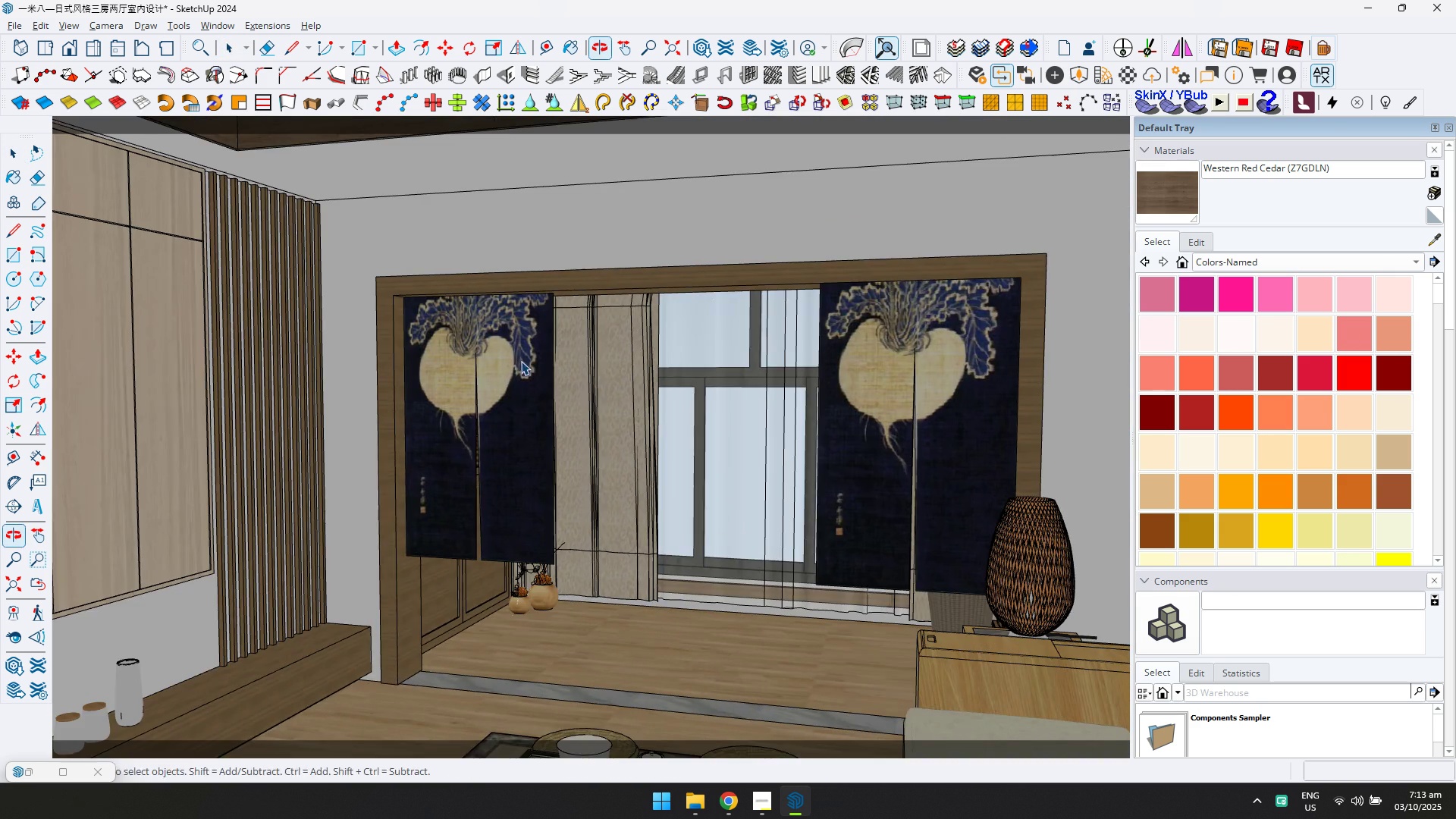 
hold_key(key=ShiftLeft, duration=0.68)
 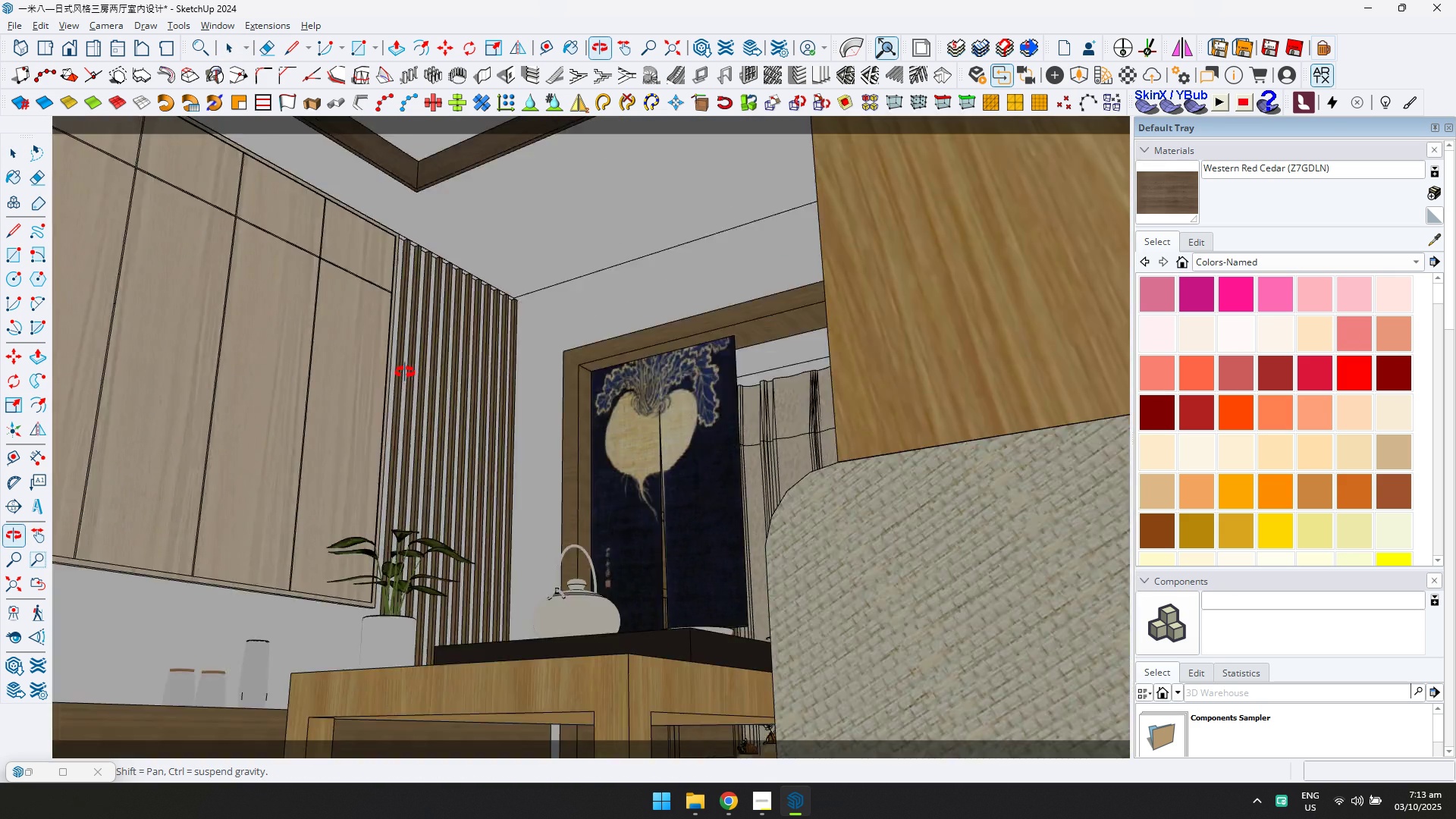 
hold_key(key=ShiftLeft, duration=0.86)
 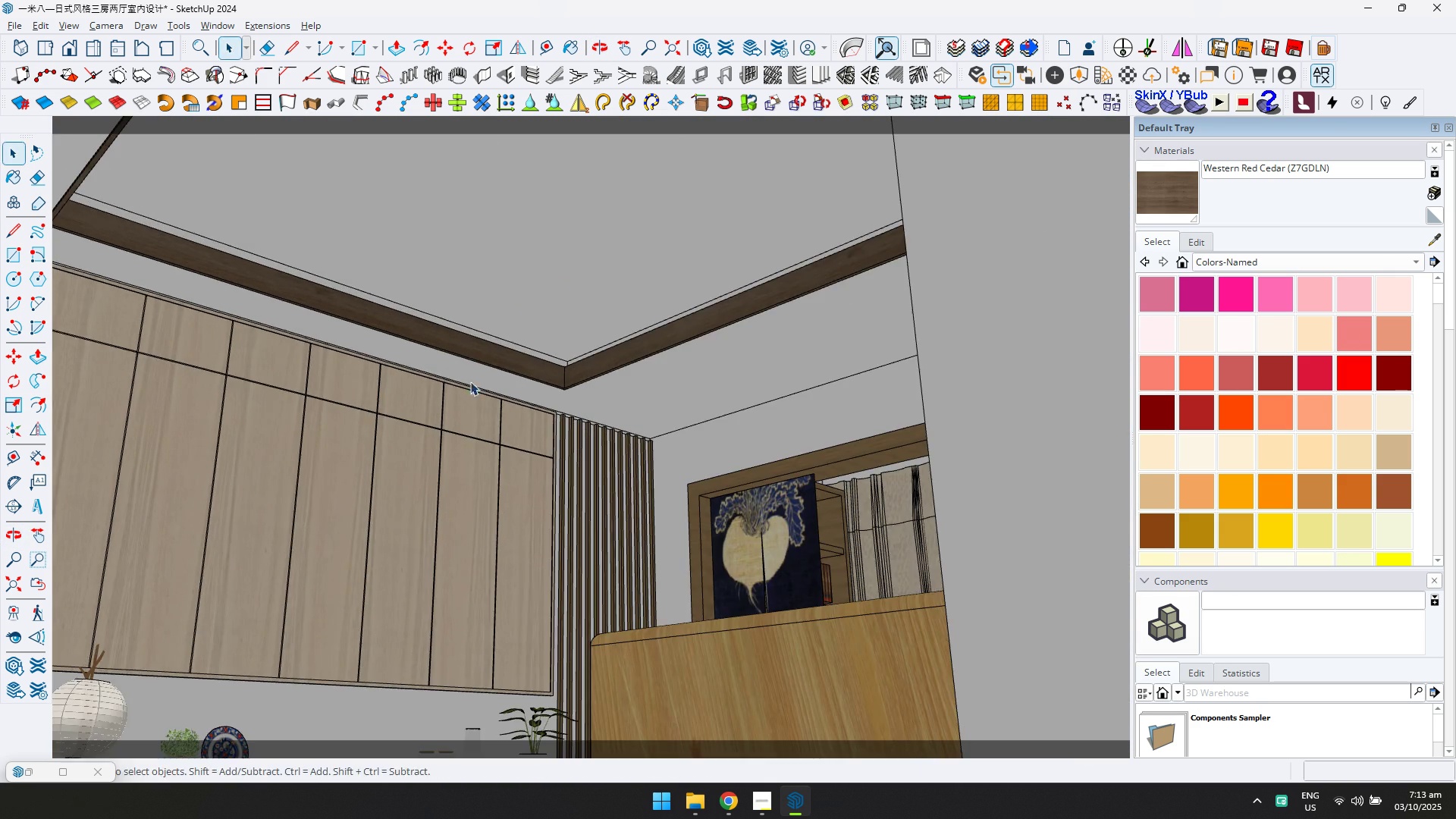 
hold_key(key=ShiftLeft, duration=0.62)
 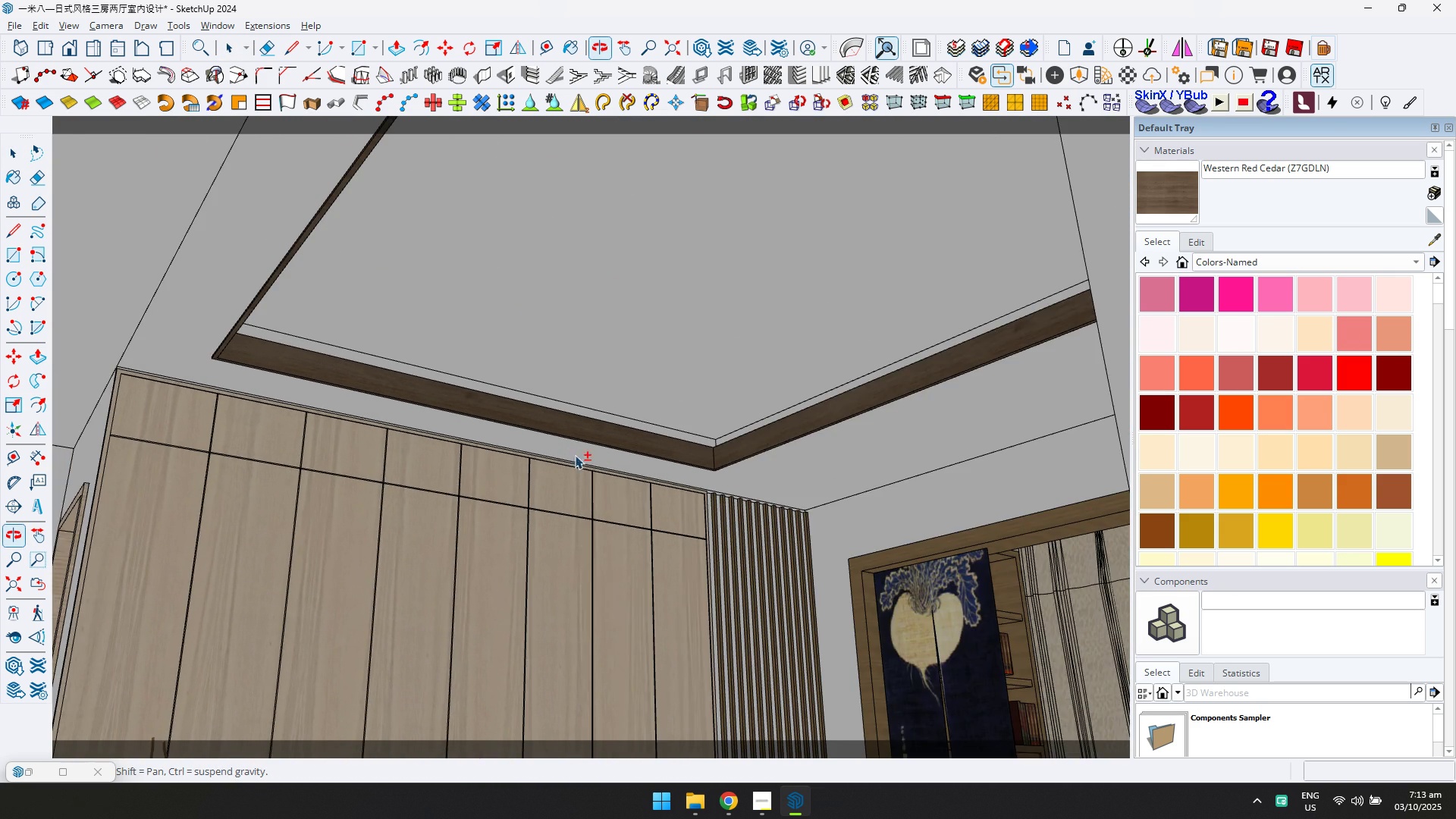 
scroll: coordinate [575, 404], scroll_direction: up, amount: 6.0
 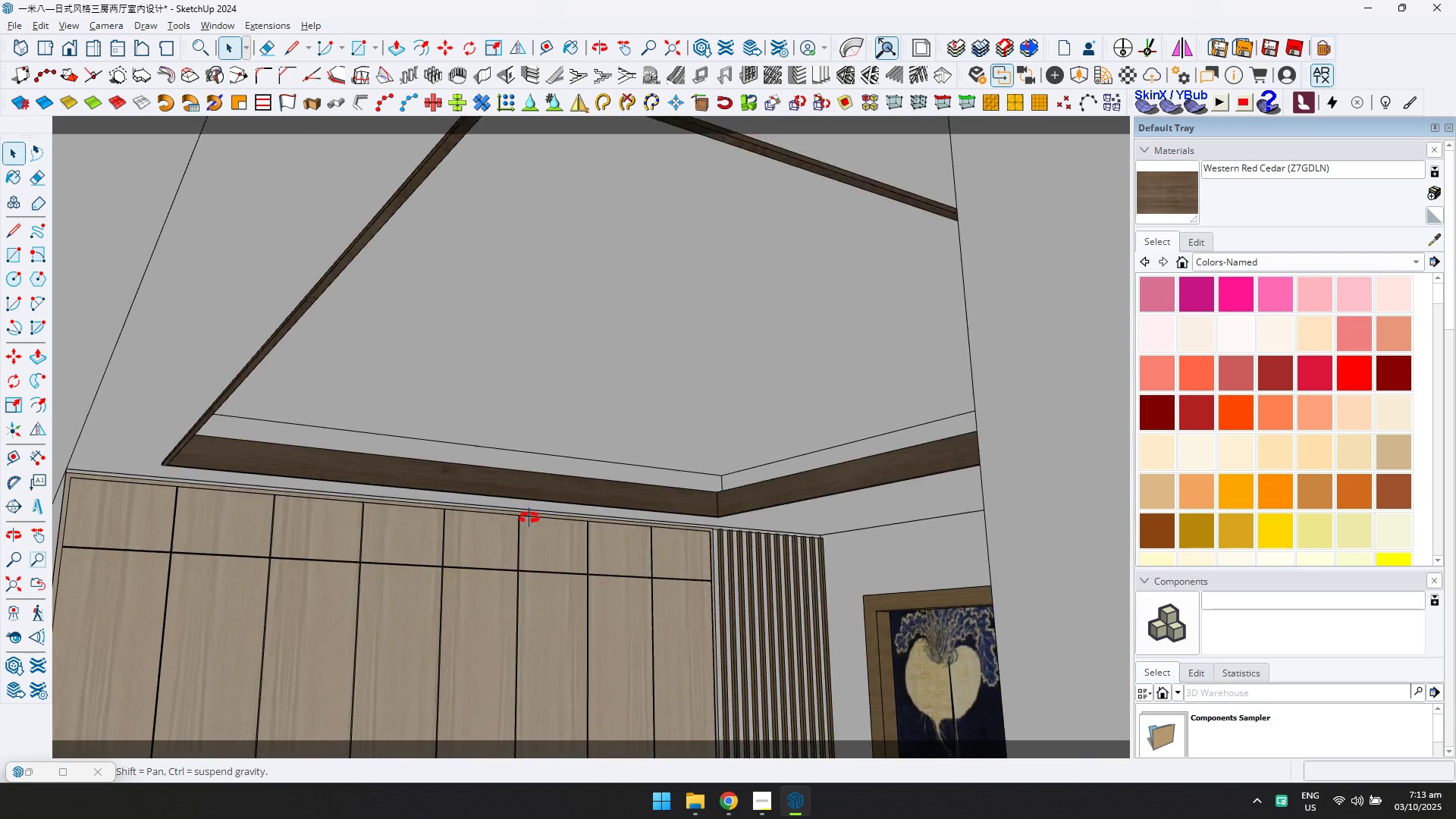 
hold_key(key=ShiftLeft, duration=0.46)
 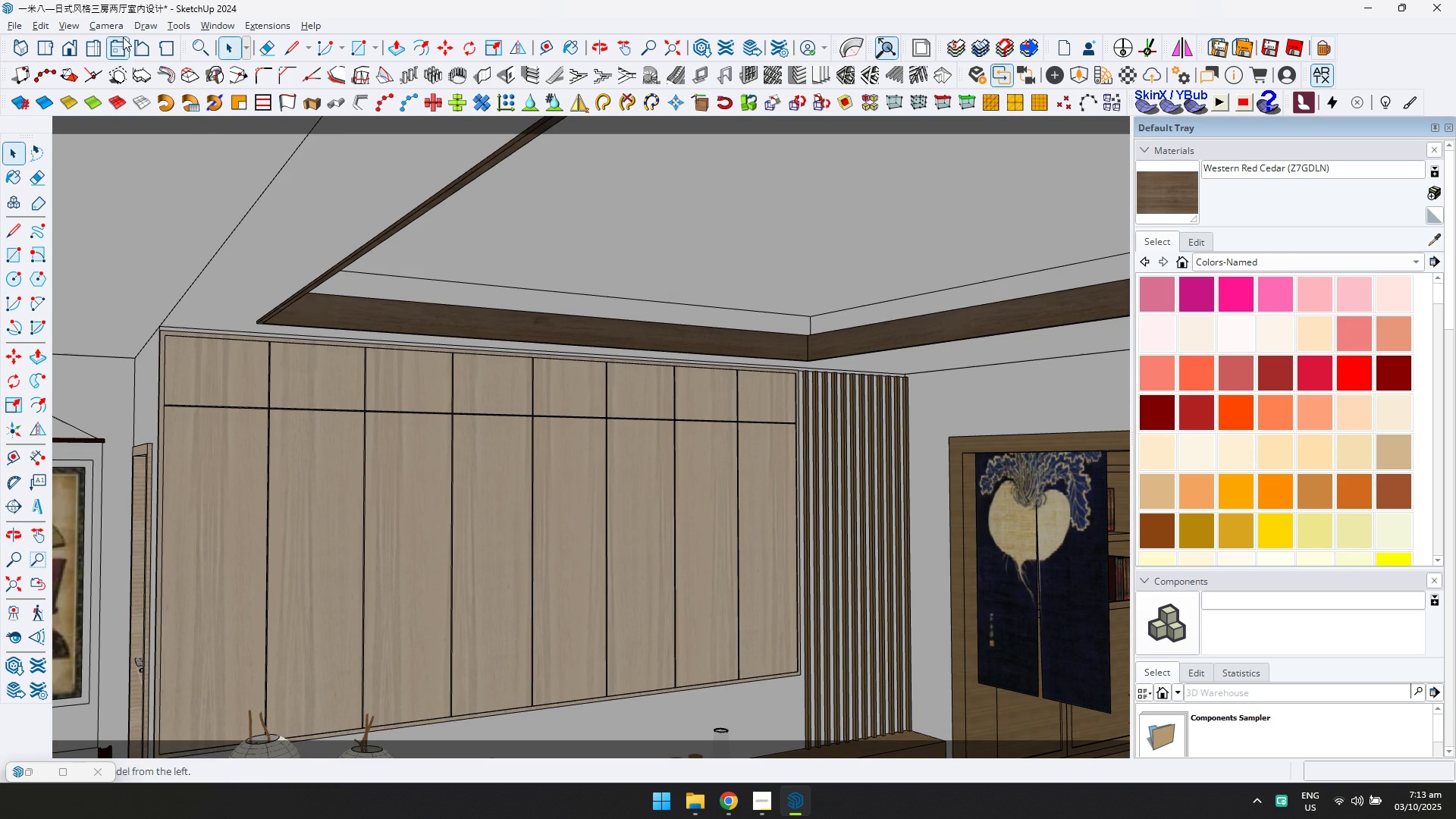 
left_click([111, 27])
 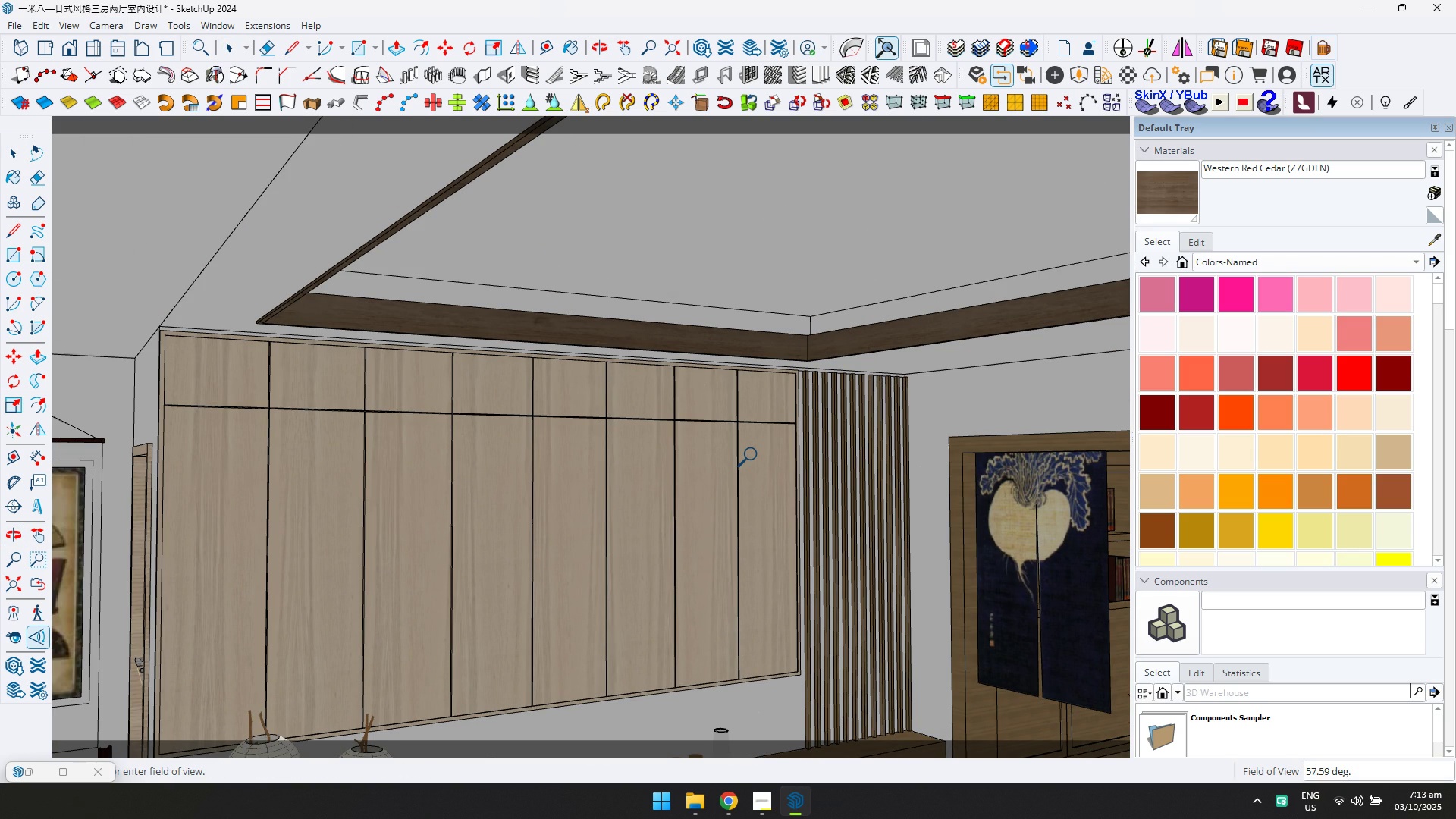 
type(90)
 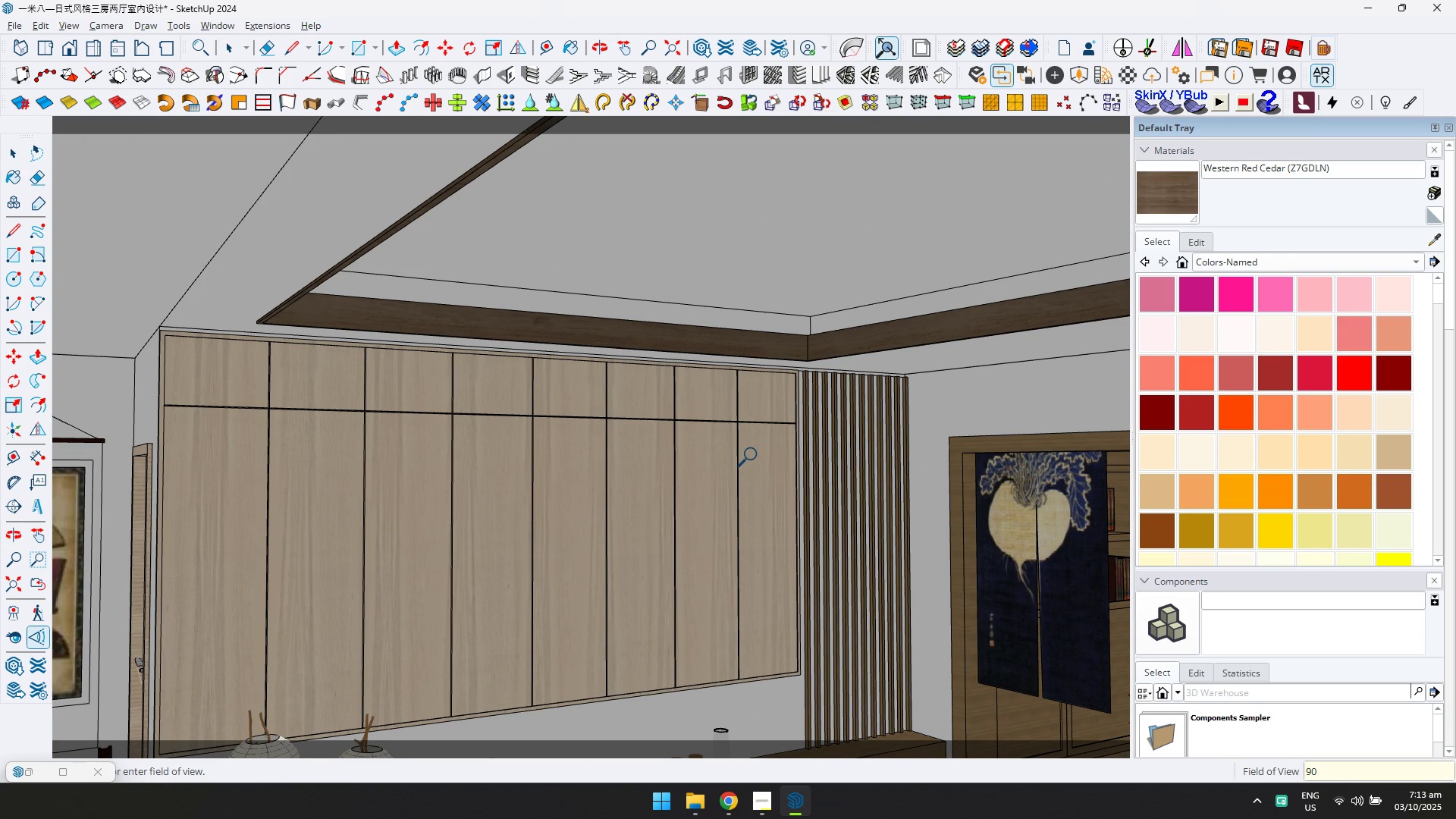 
key(Enter)
 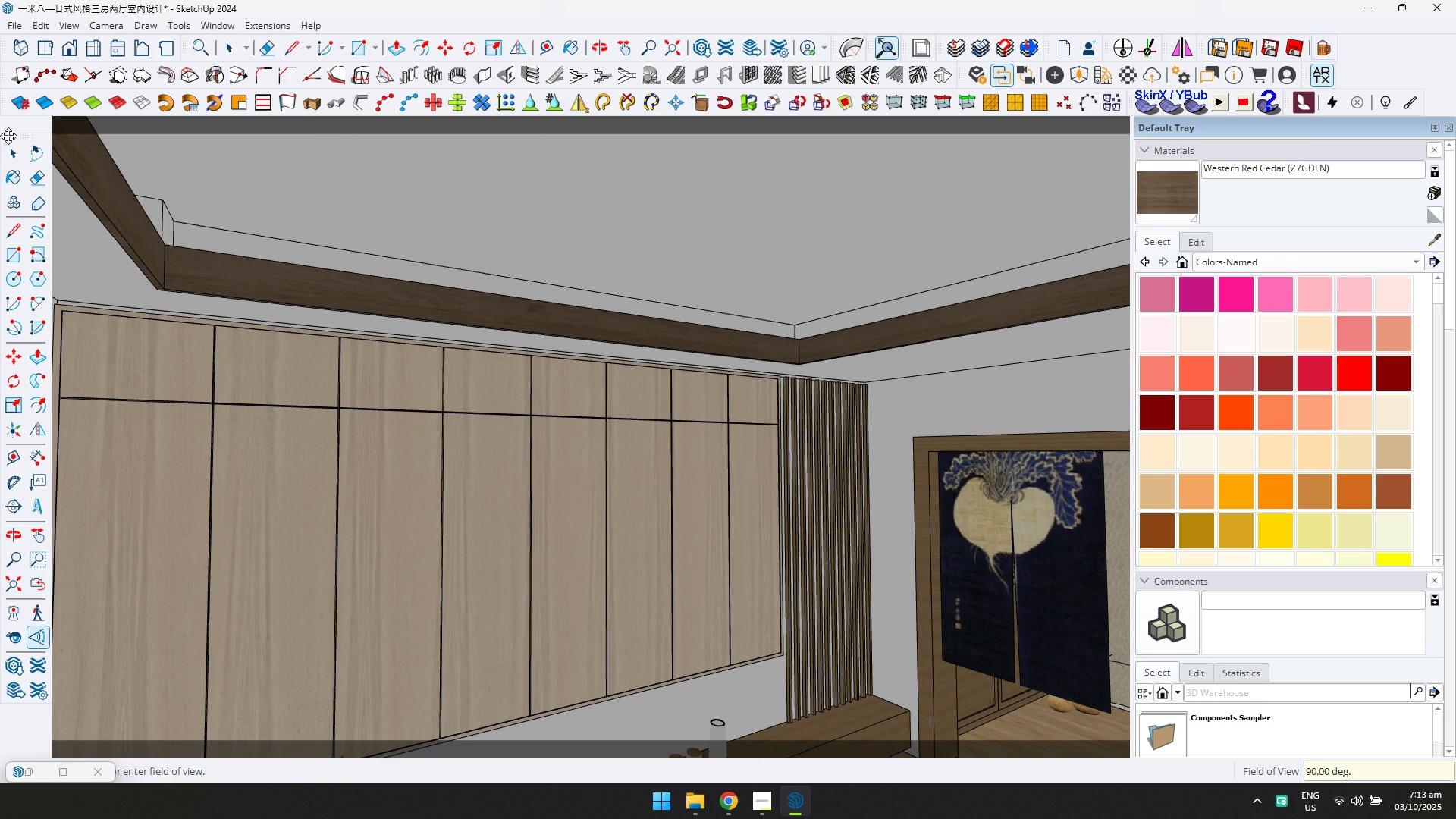 
left_click([12, 151])
 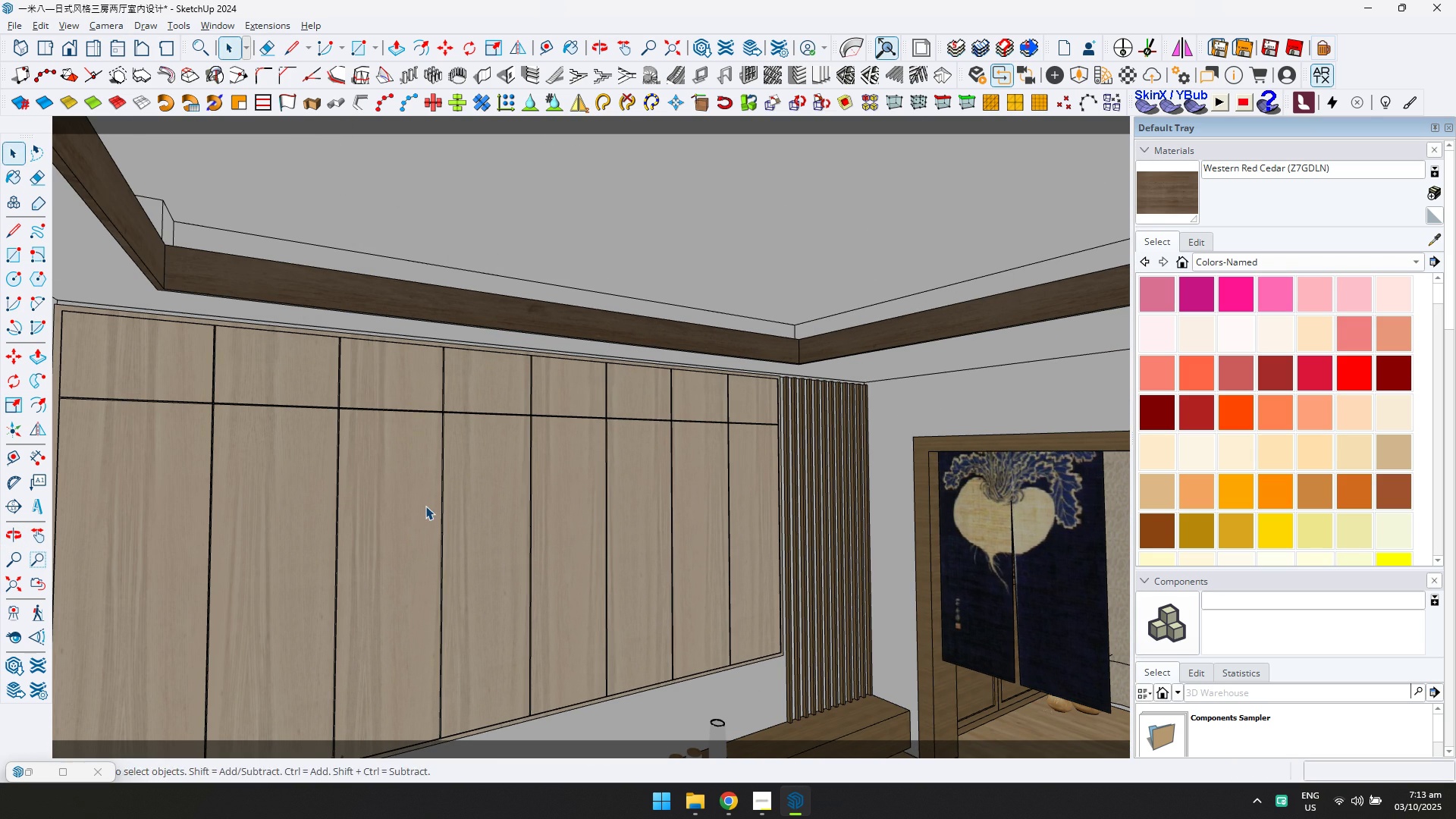 
scroll: coordinate [425, 507], scroll_direction: down, amount: 3.0
 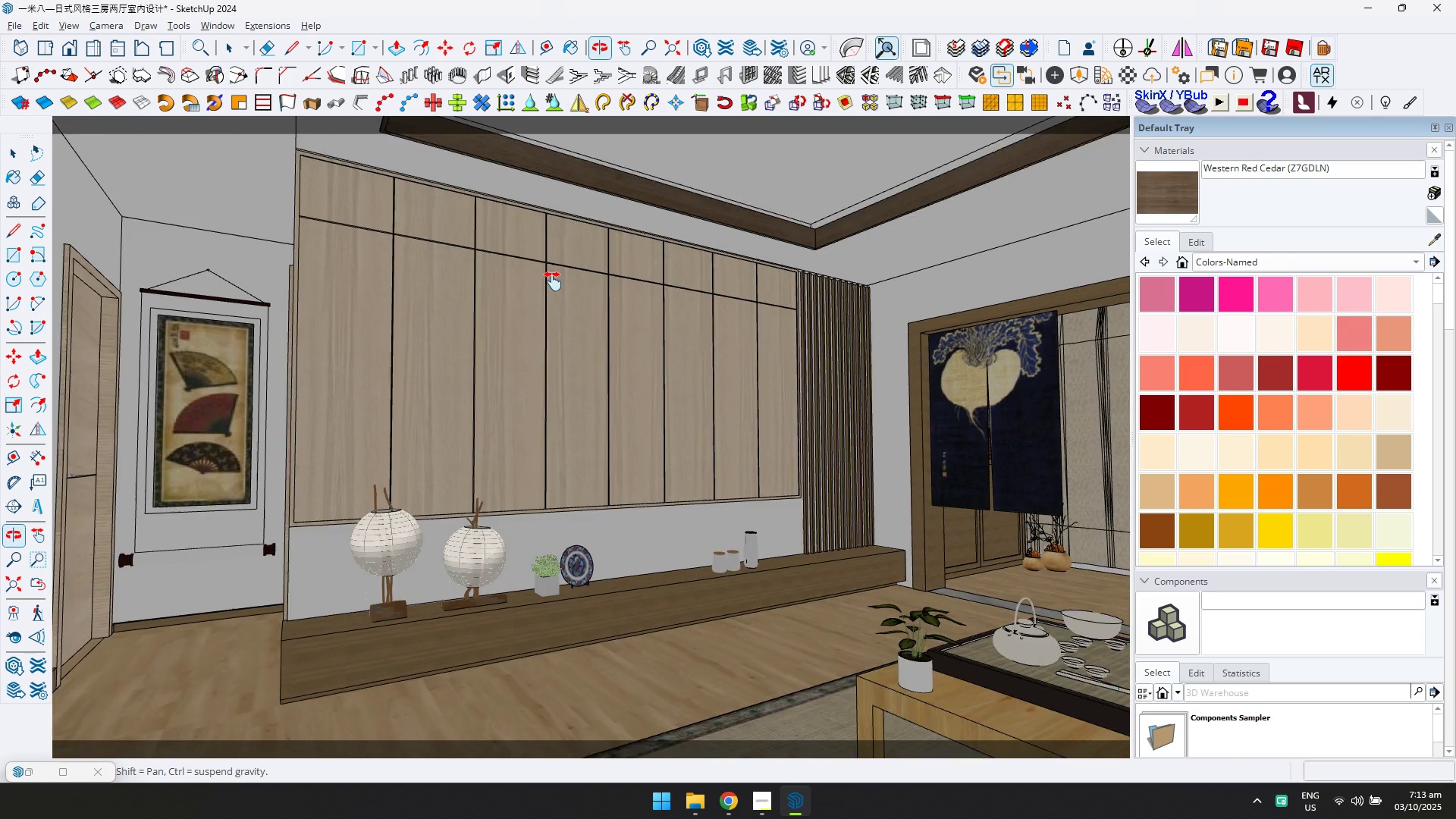 
hold_key(key=ShiftLeft, duration=1.25)
 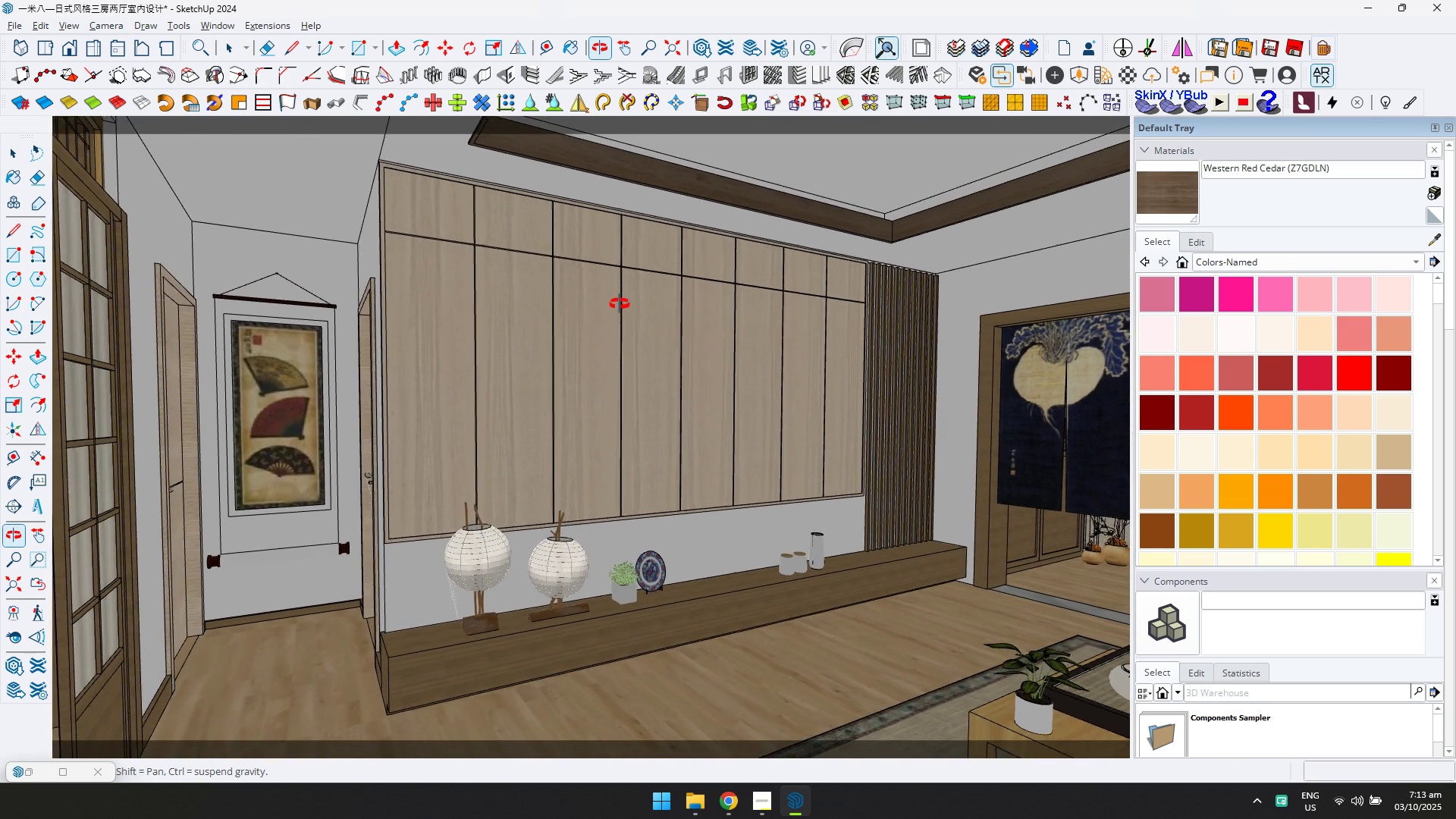 
hold_key(key=ShiftLeft, duration=0.57)
 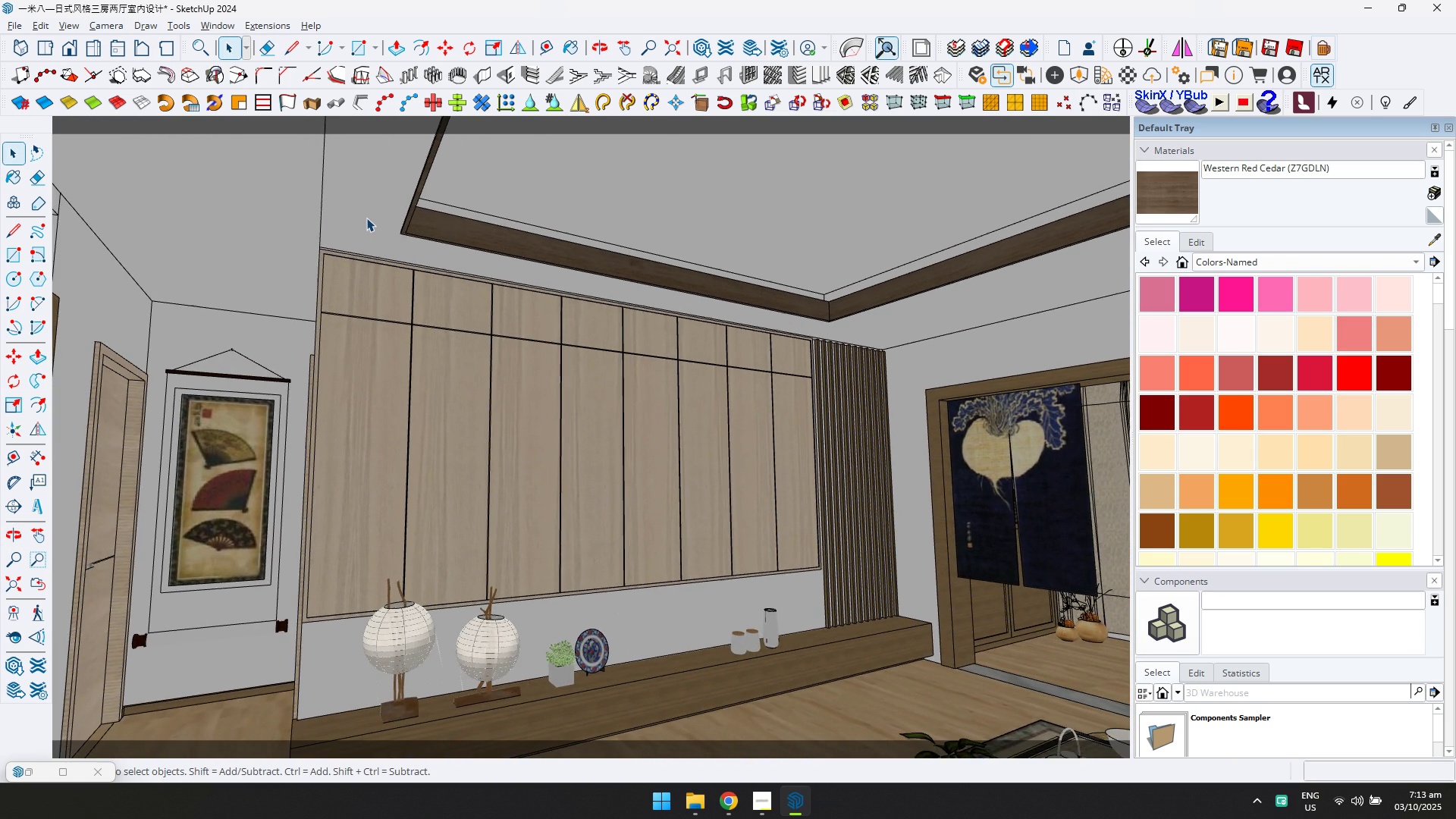 
double_click([366, 218])
 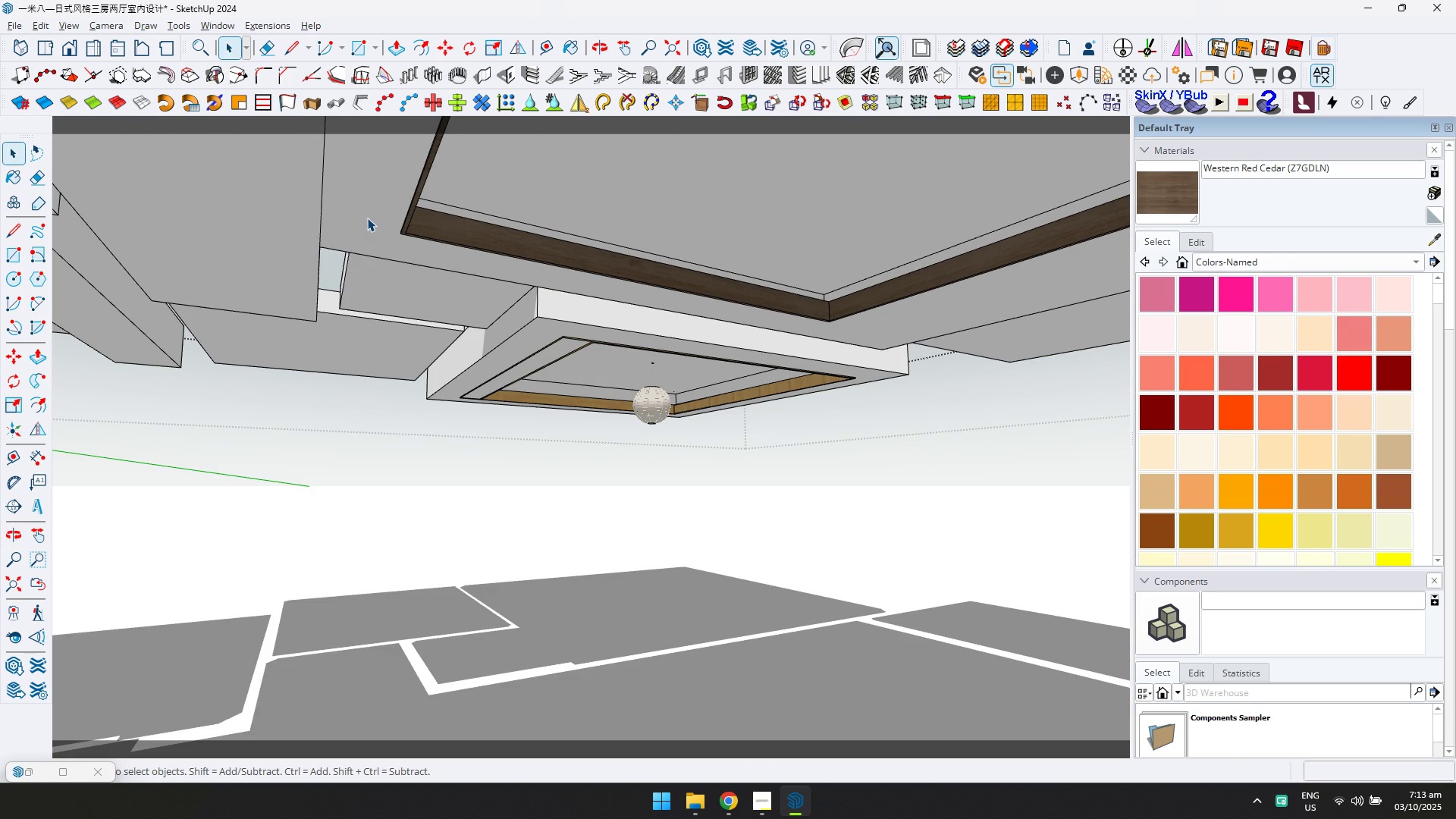 
left_click([367, 218])
 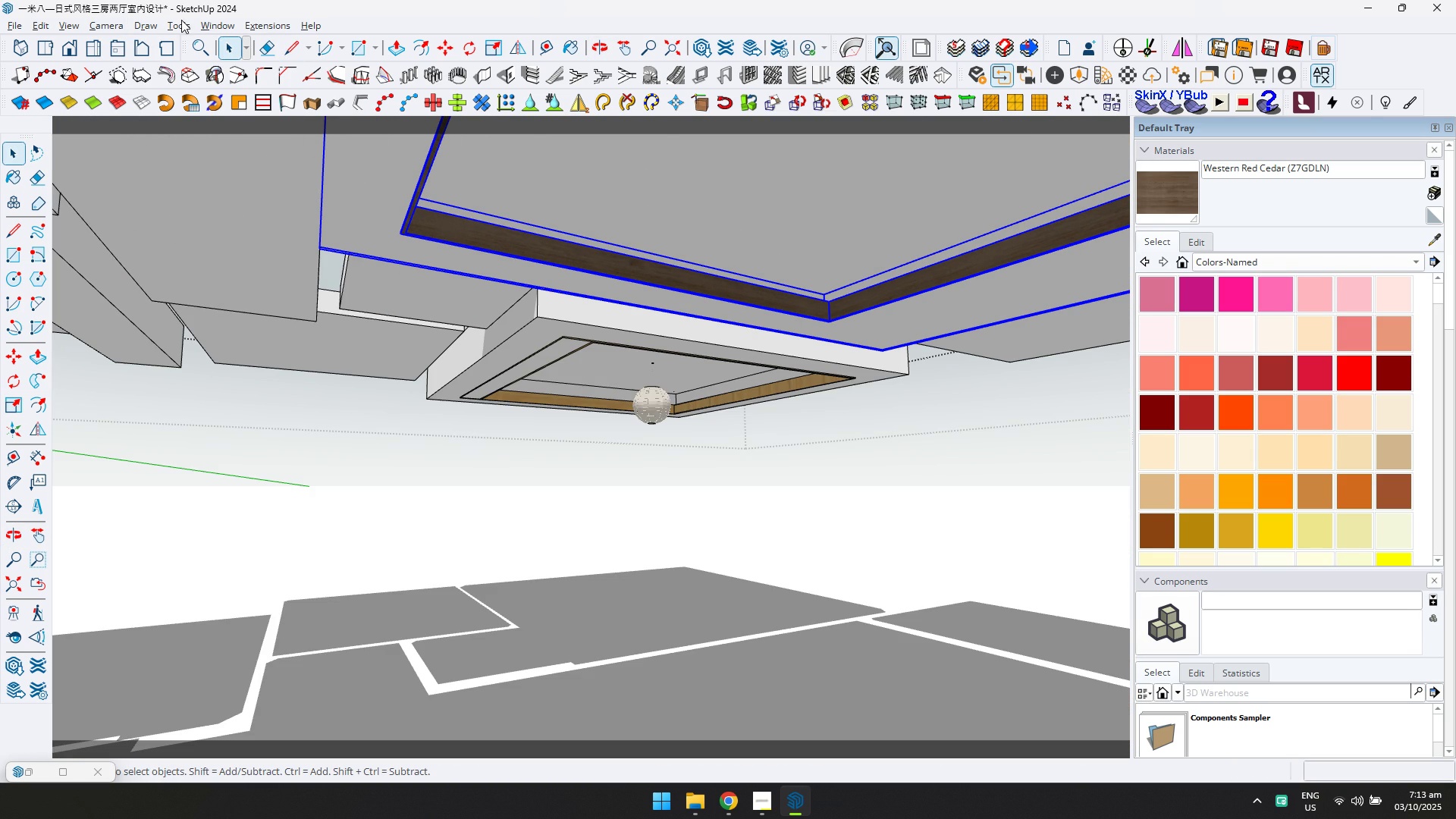 
left_click([215, 21])
 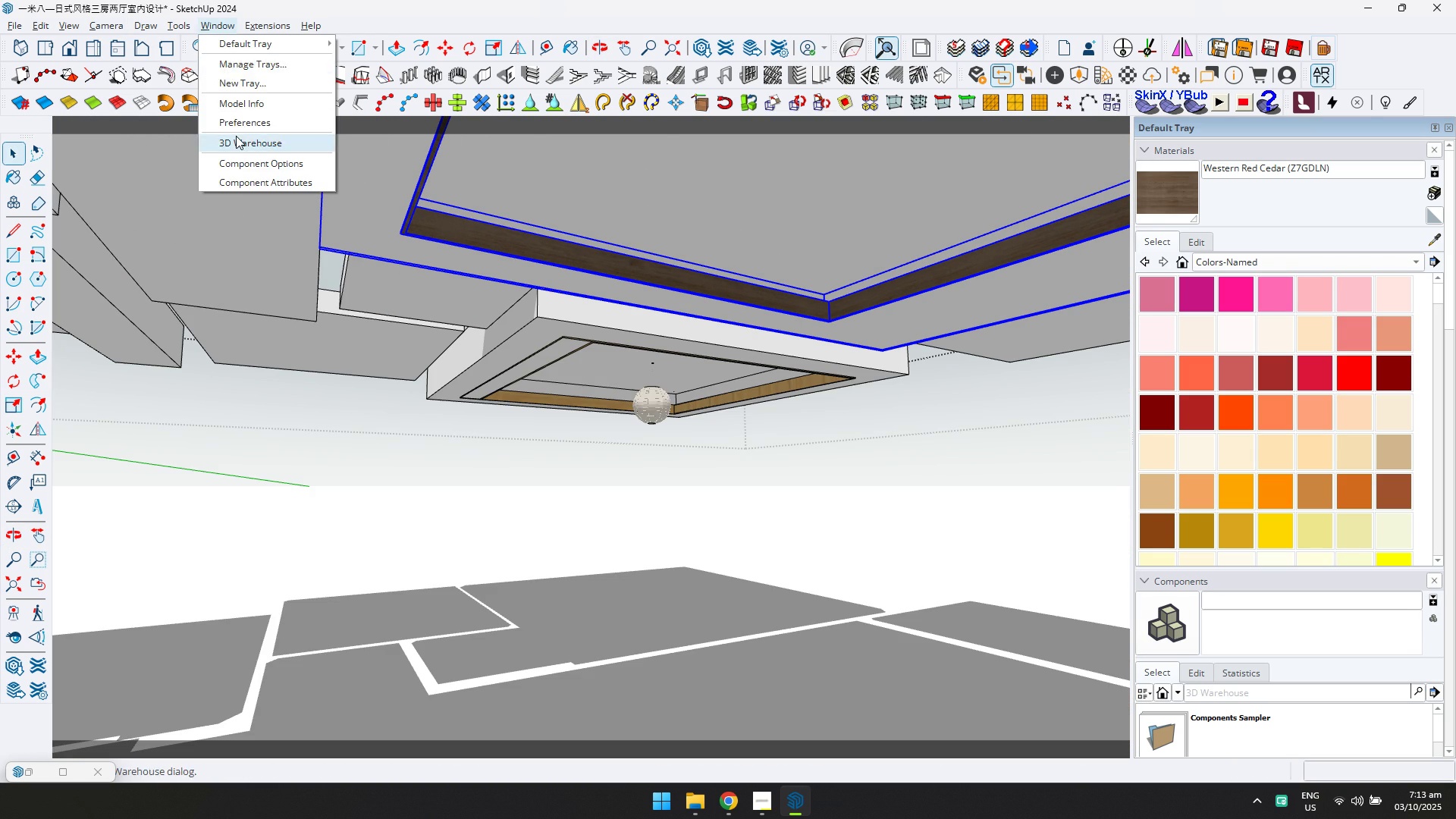 
left_click([236, 136])
 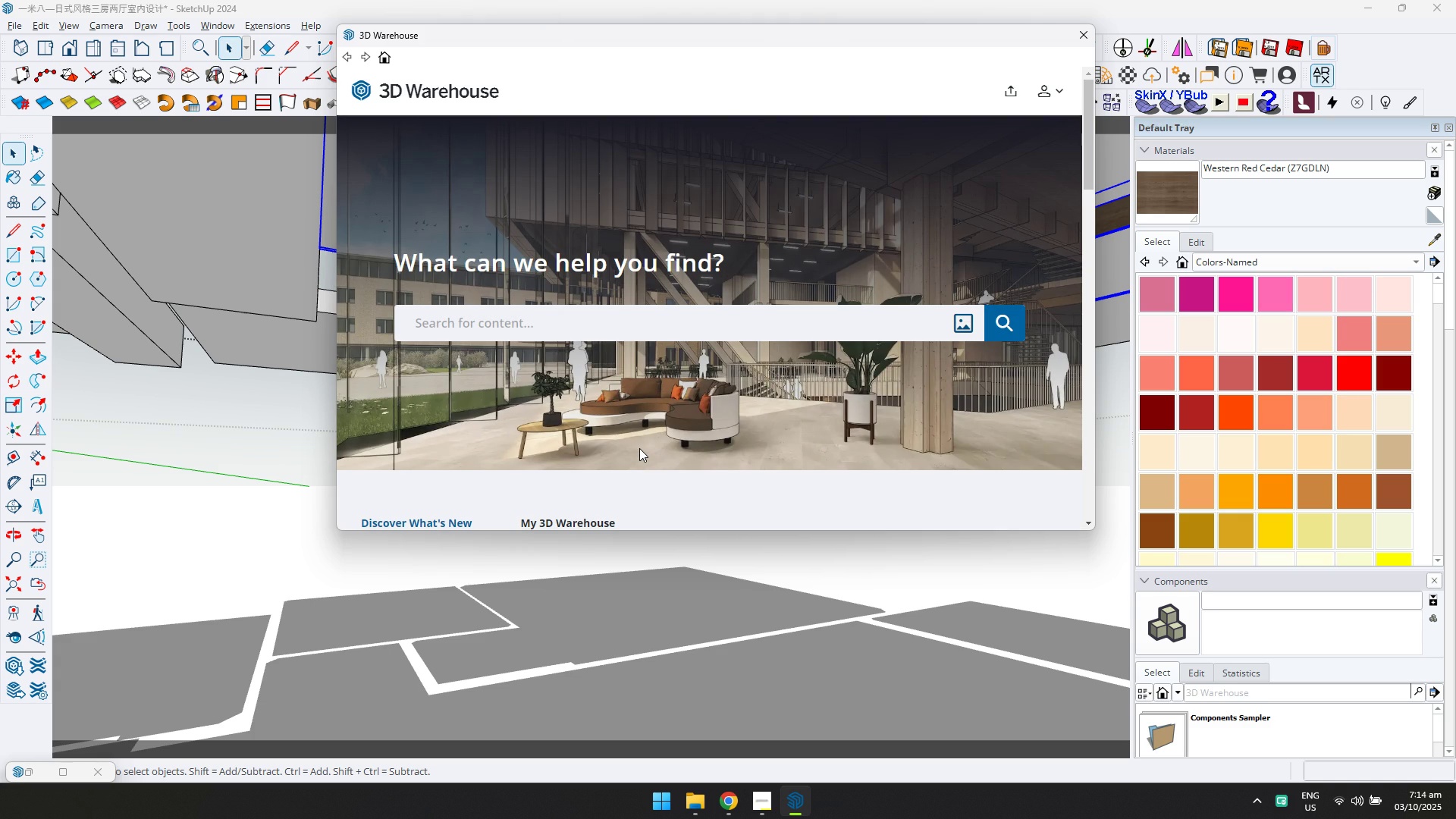 
wait(8.55)
 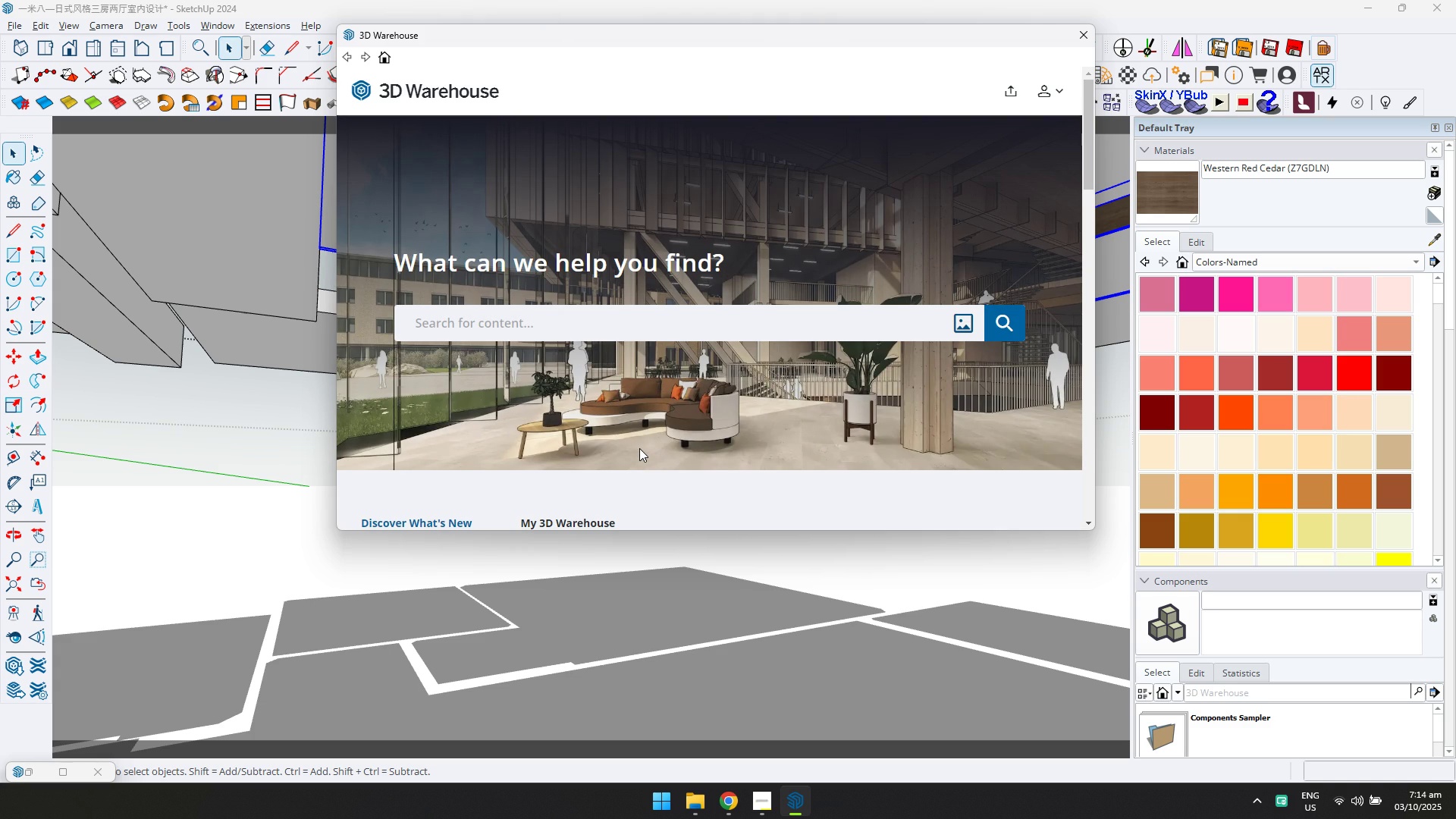 
left_click([629, 327])
 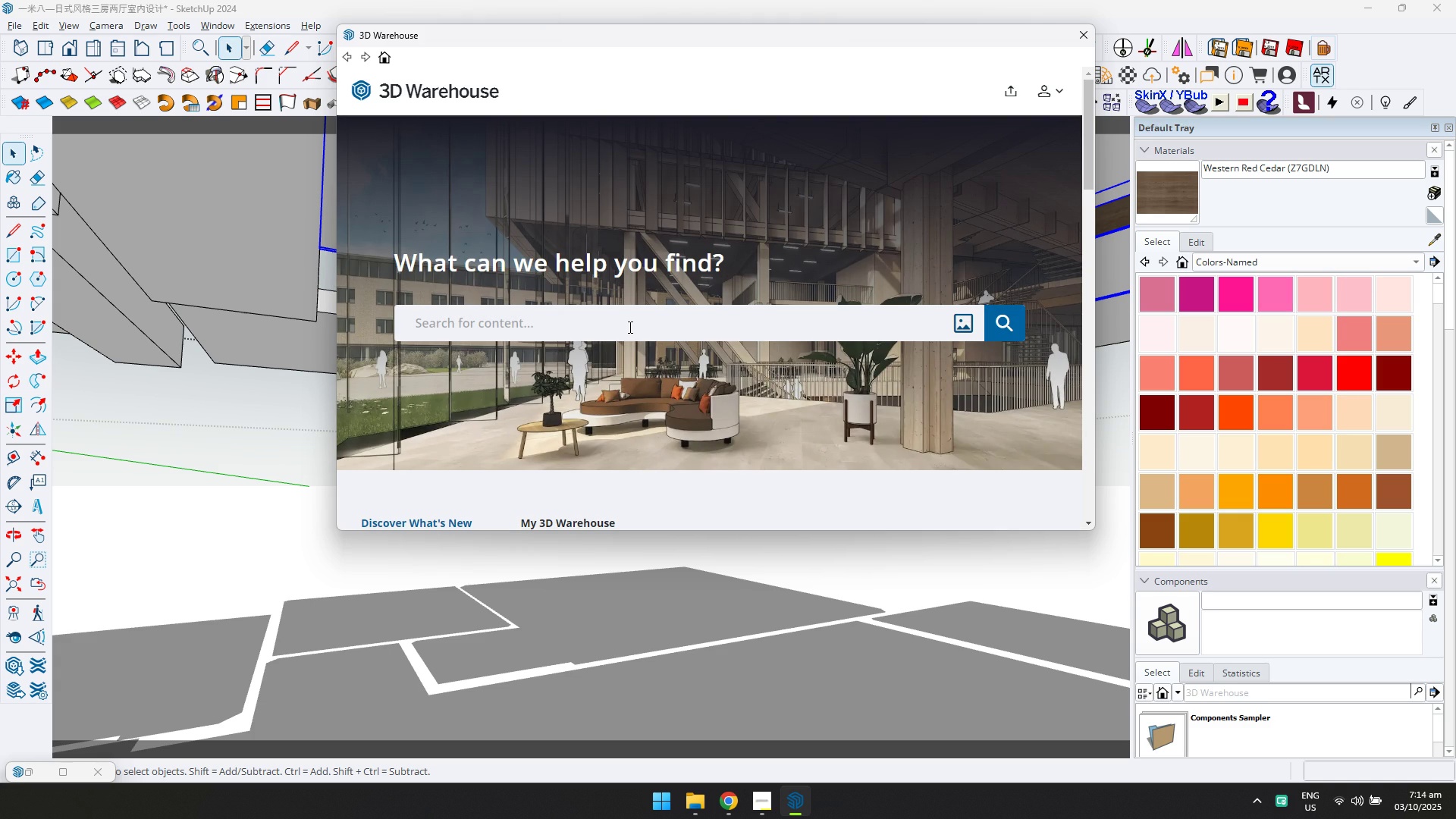 
type(pinlight)
 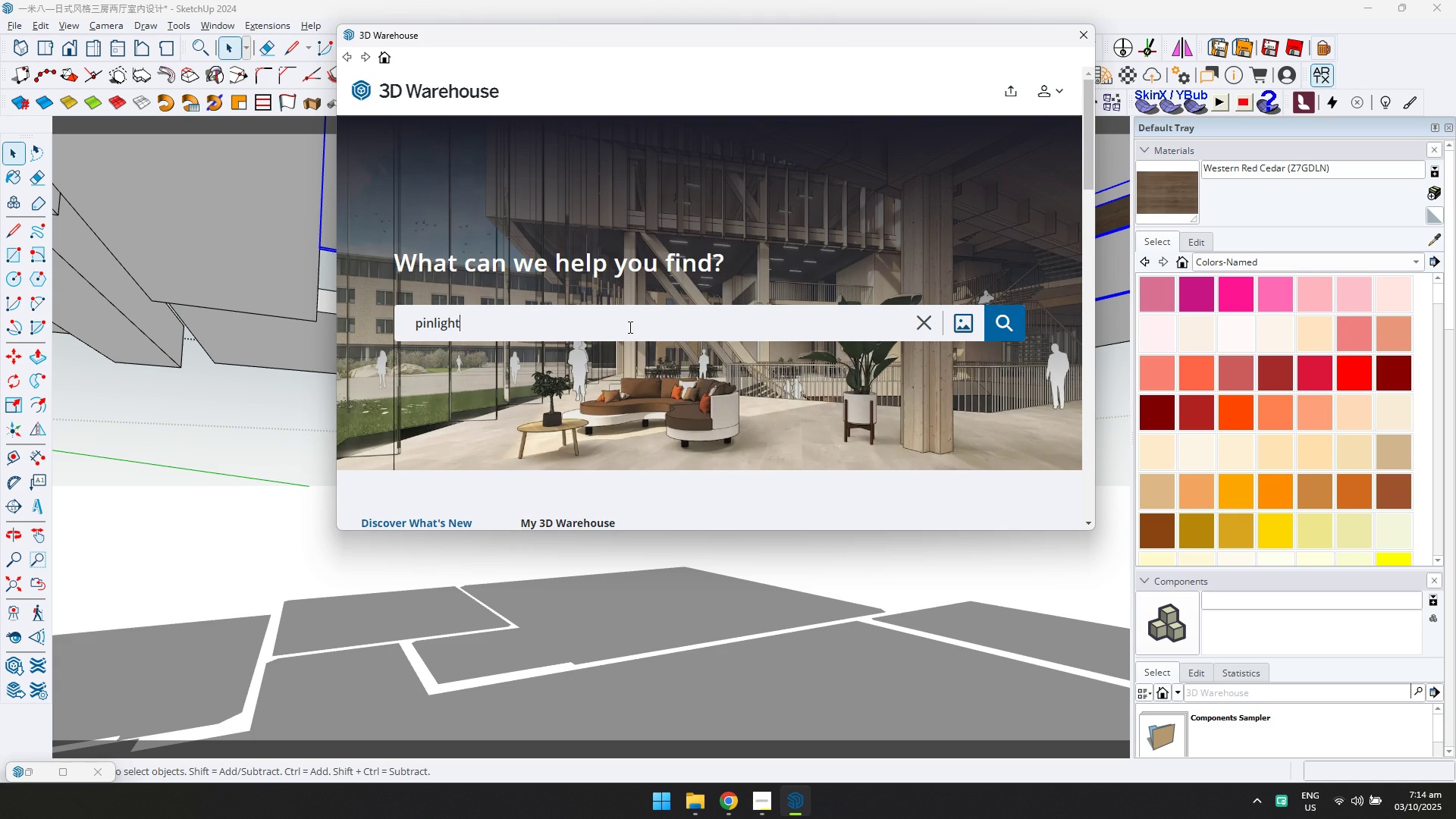 
key(Enter)
 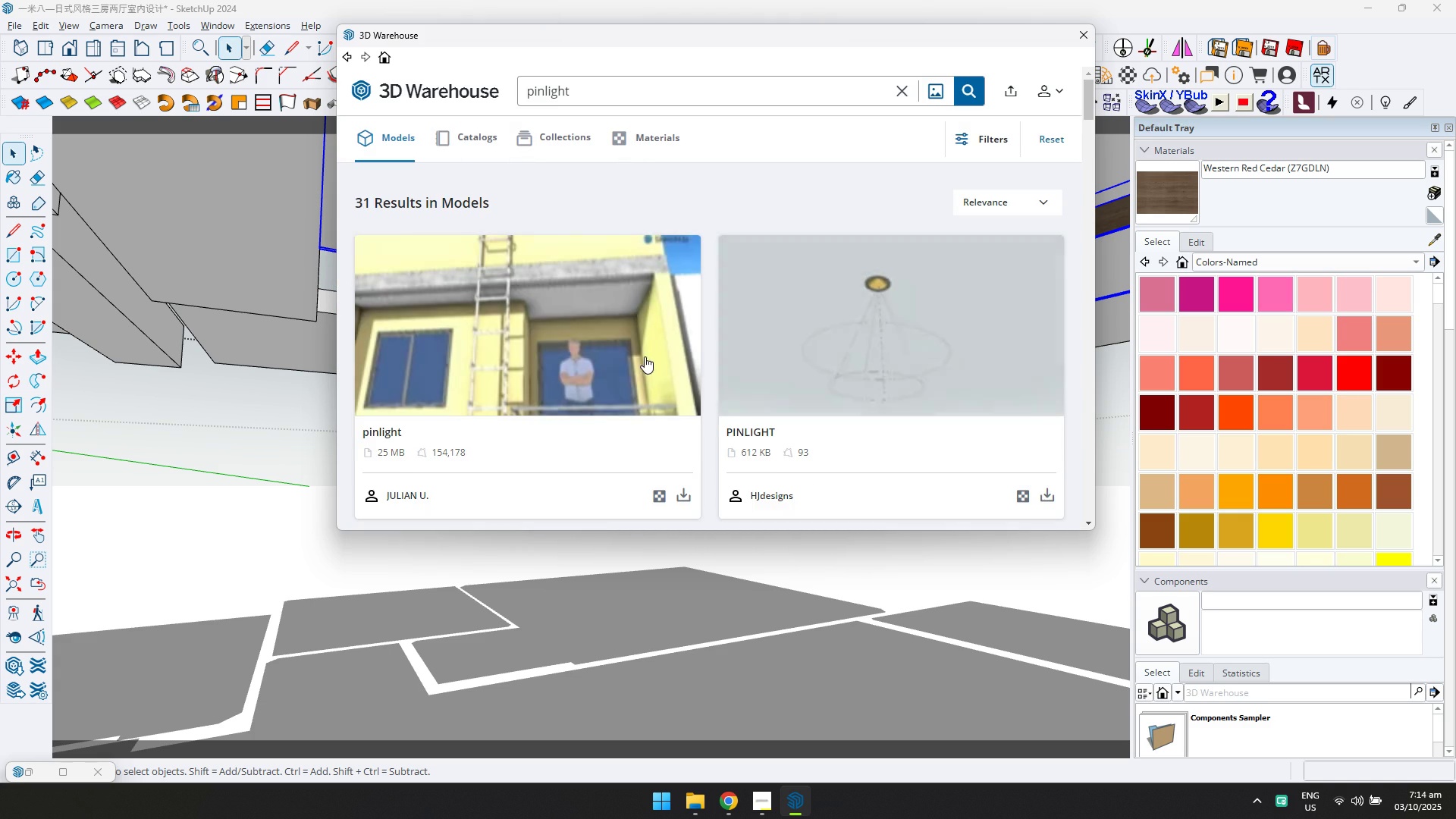 
scroll: coordinate [689, 347], scroll_direction: down, amount: 2.0
 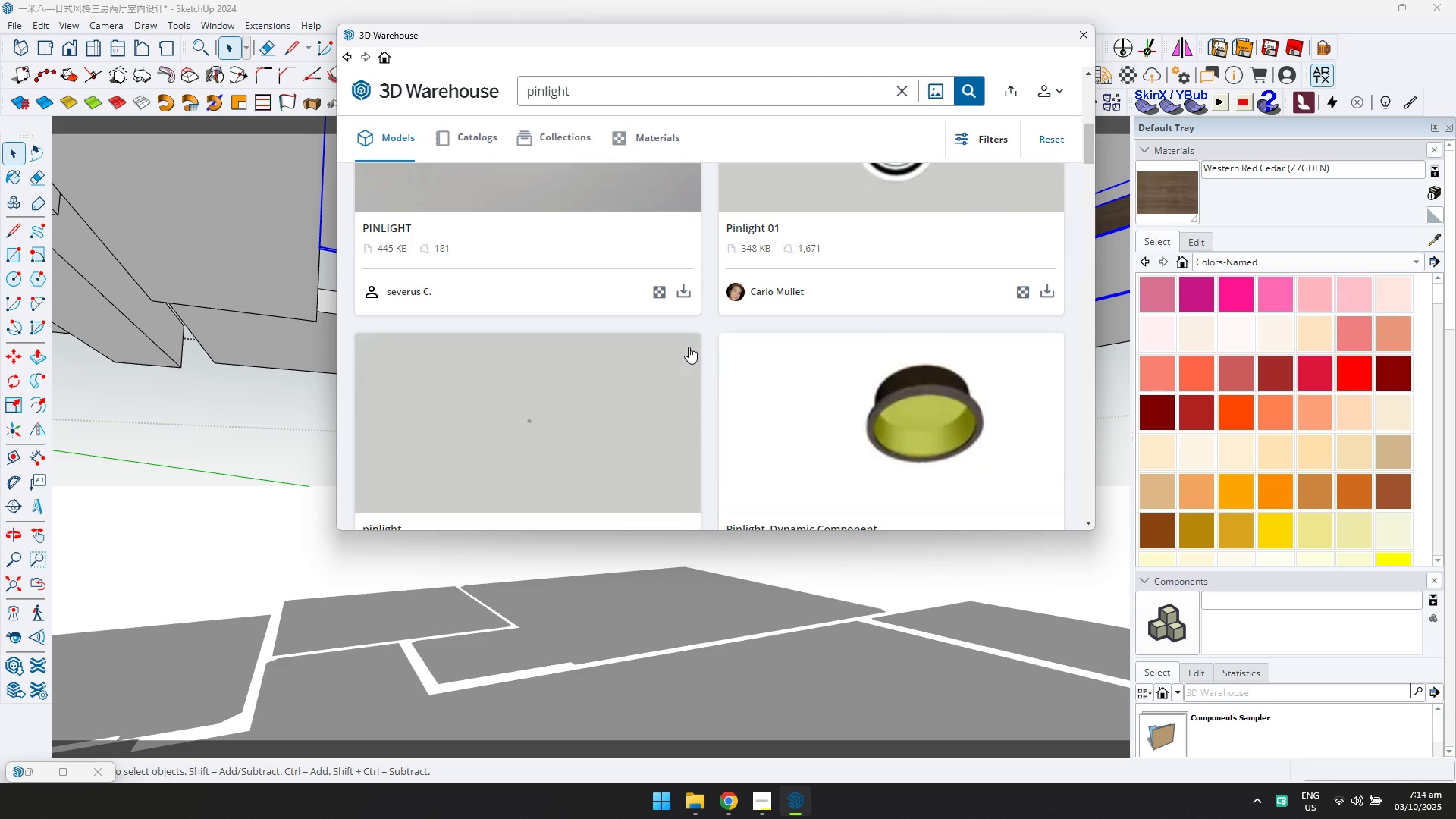 
scroll: coordinate [689, 347], scroll_direction: none, amount: 0.0
 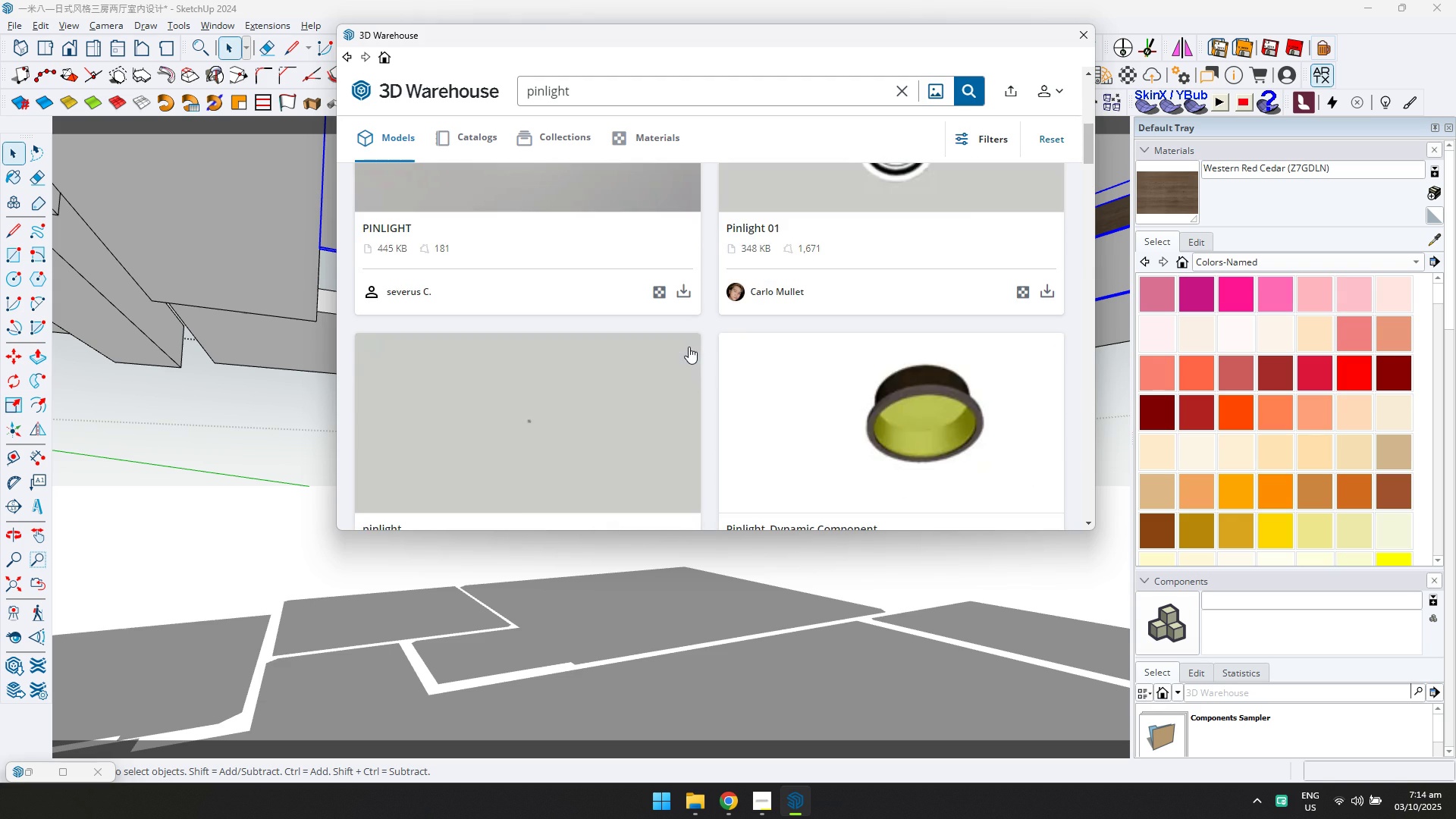 
scroll: coordinate [689, 347], scroll_direction: down, amount: 5.0
 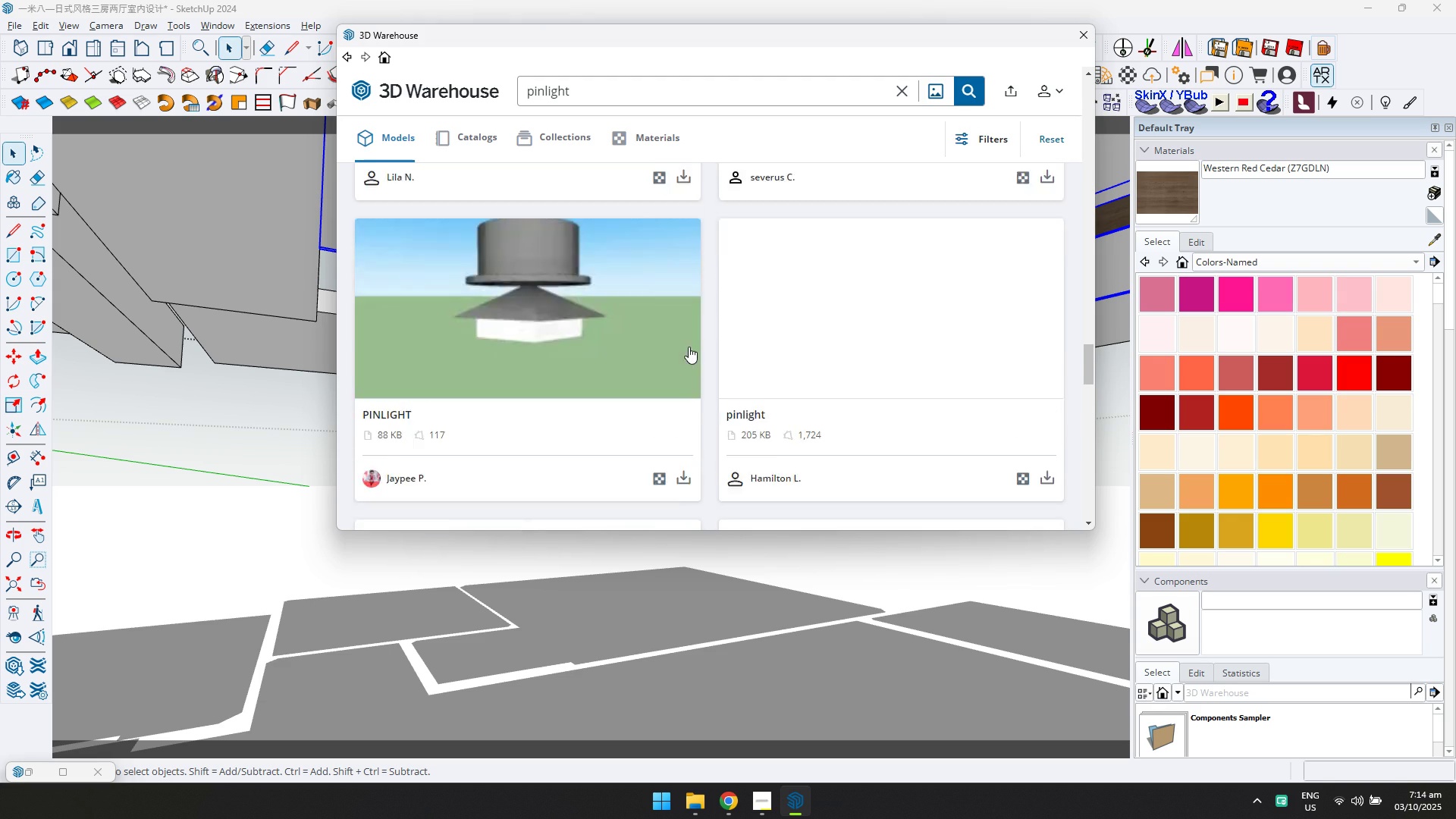 
scroll: coordinate [689, 347], scroll_direction: up, amount: 14.0
 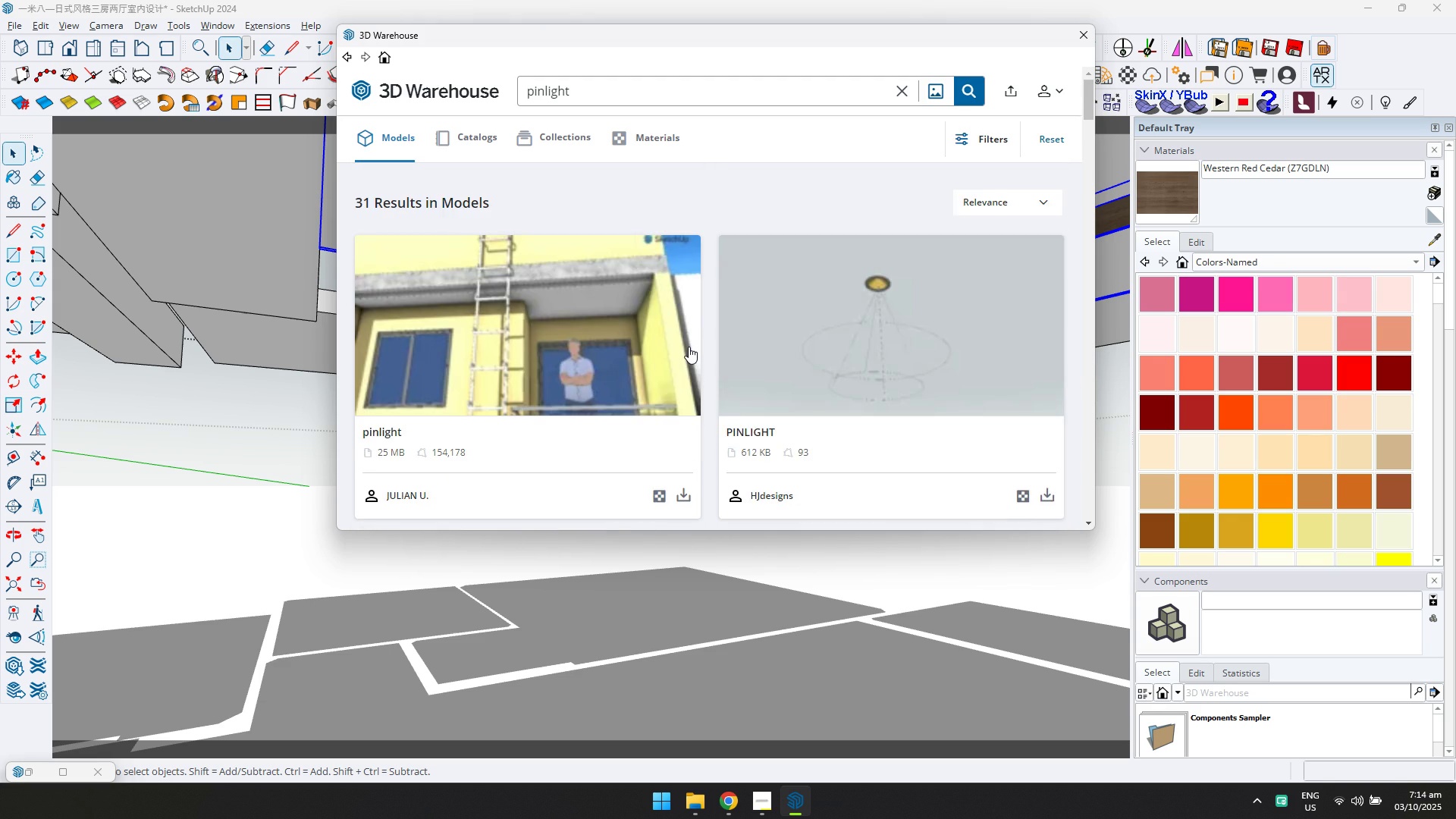 
scroll: coordinate [689, 347], scroll_direction: down, amount: 1.0
 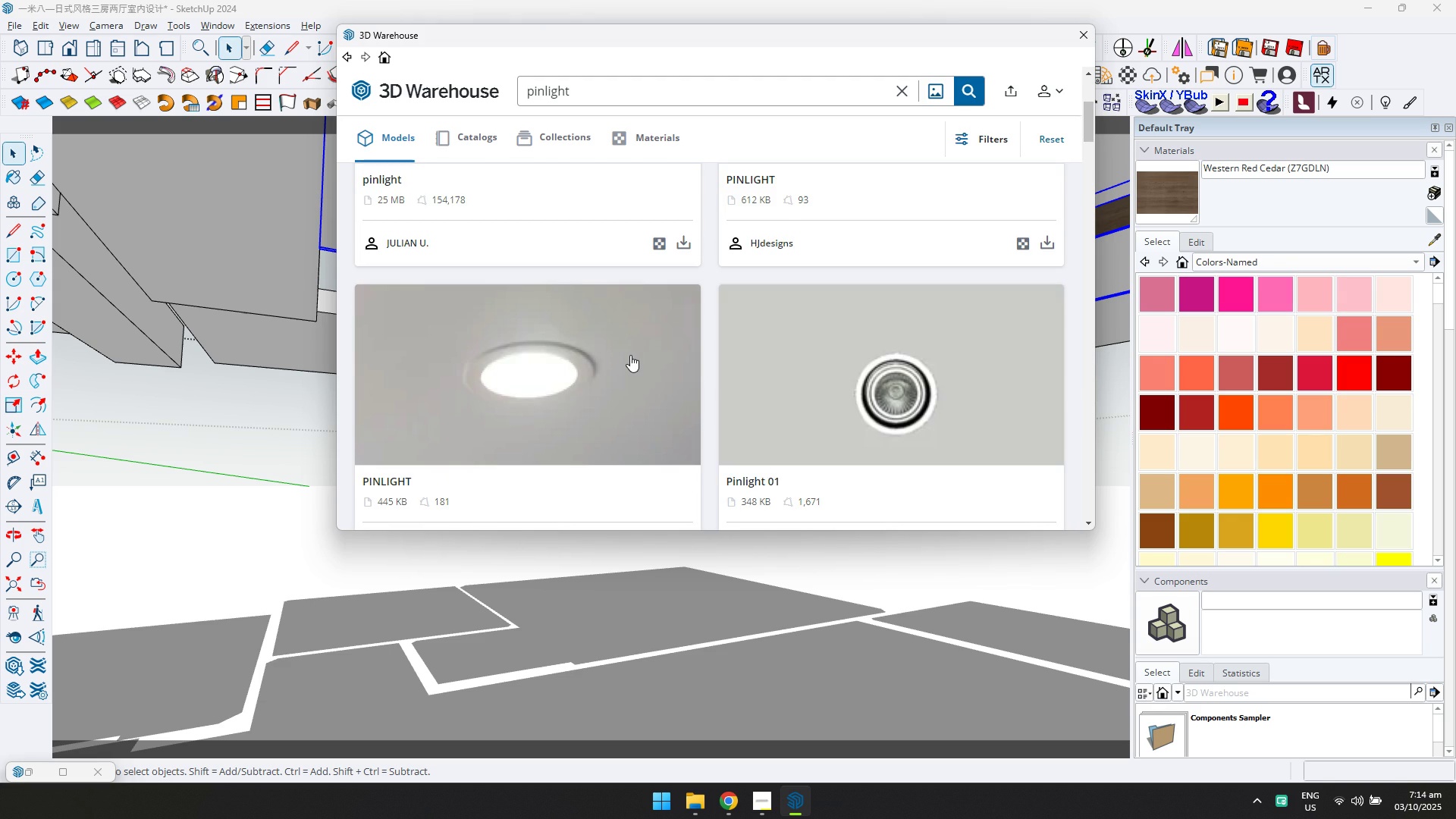 
left_click([630, 355])
 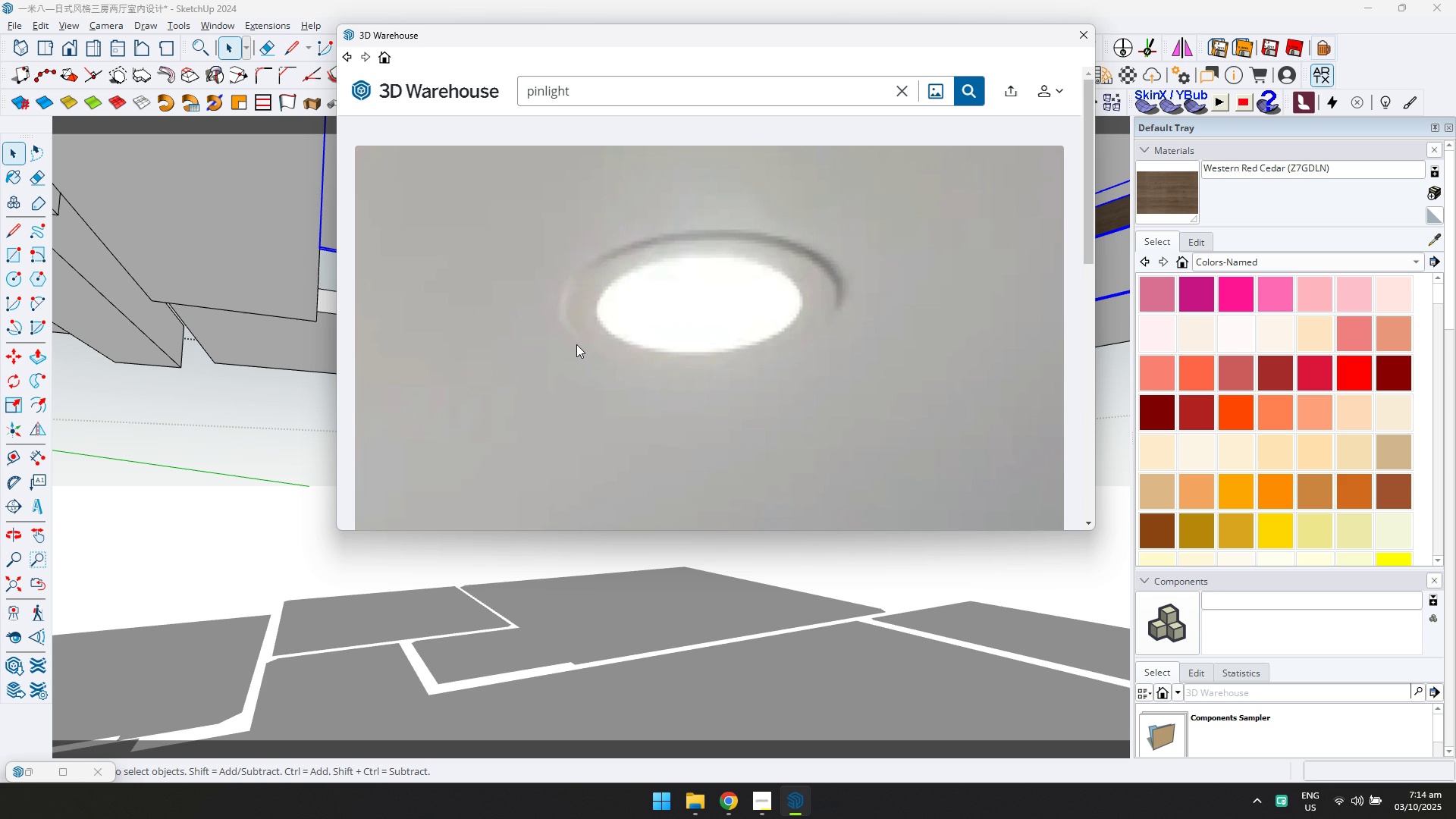 
wait(15.16)
 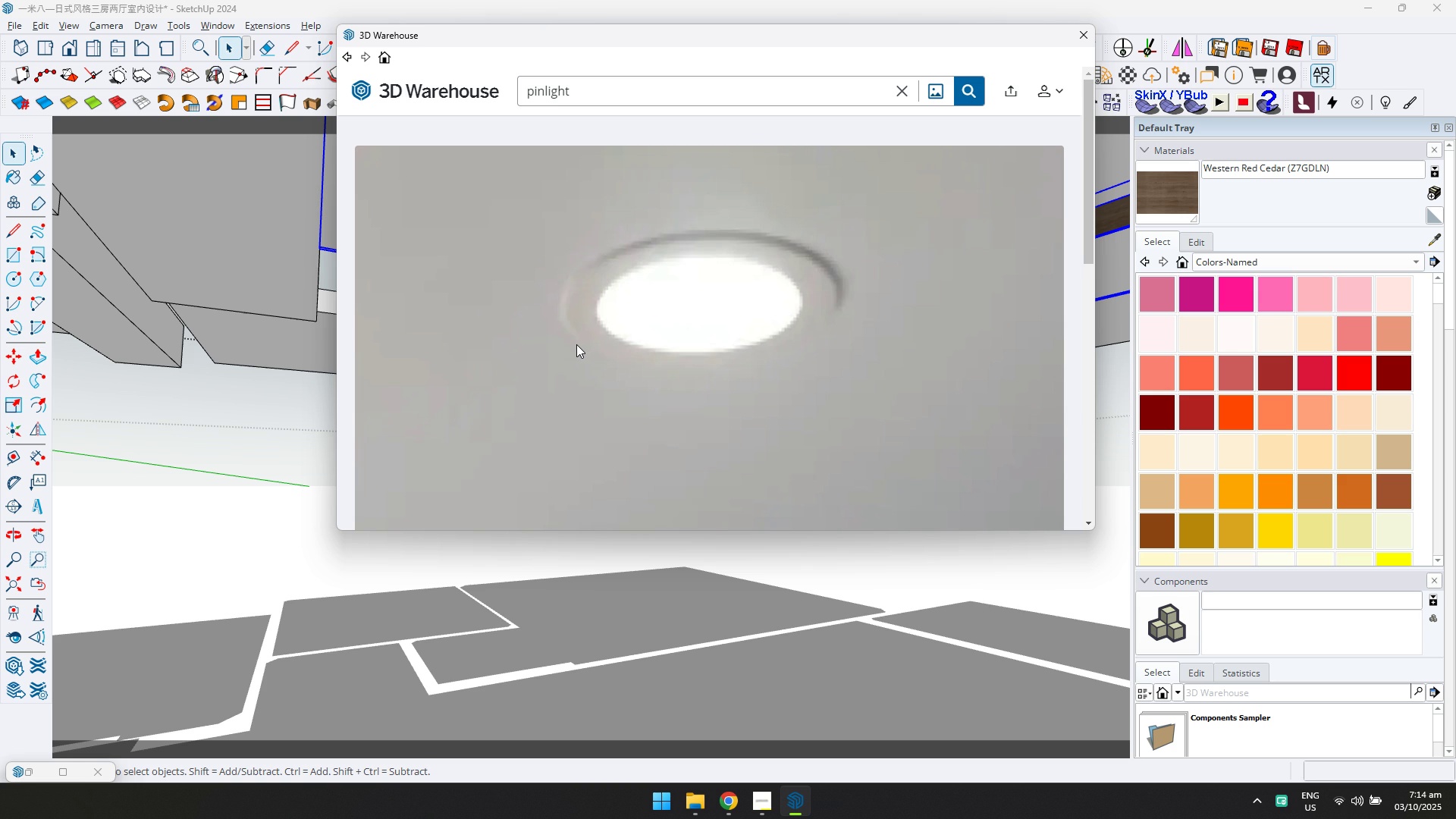 
key(Shift+ShiftLeft)
 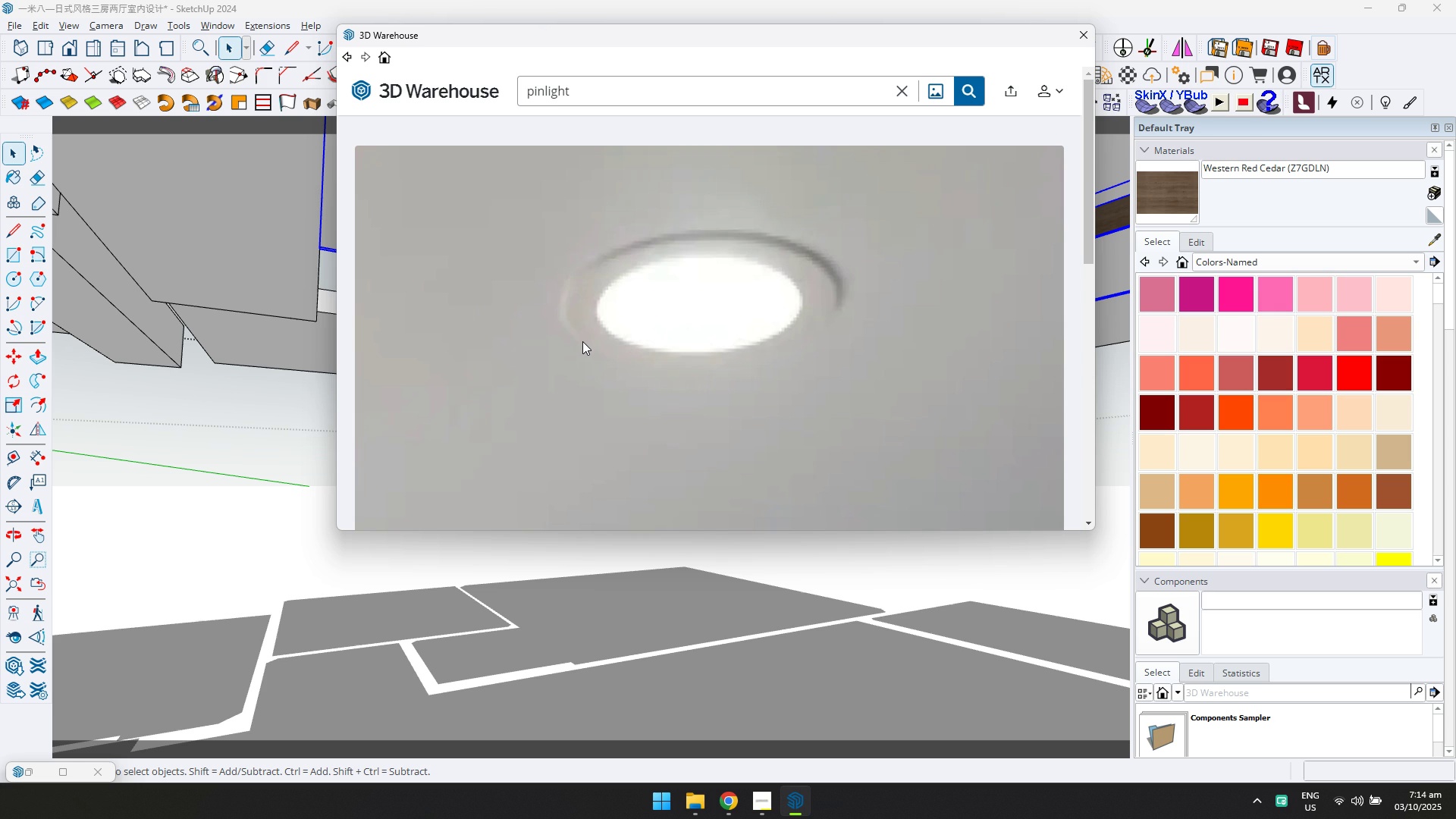 
scroll: coordinate [951, 227], scroll_direction: down, amount: 1.0
 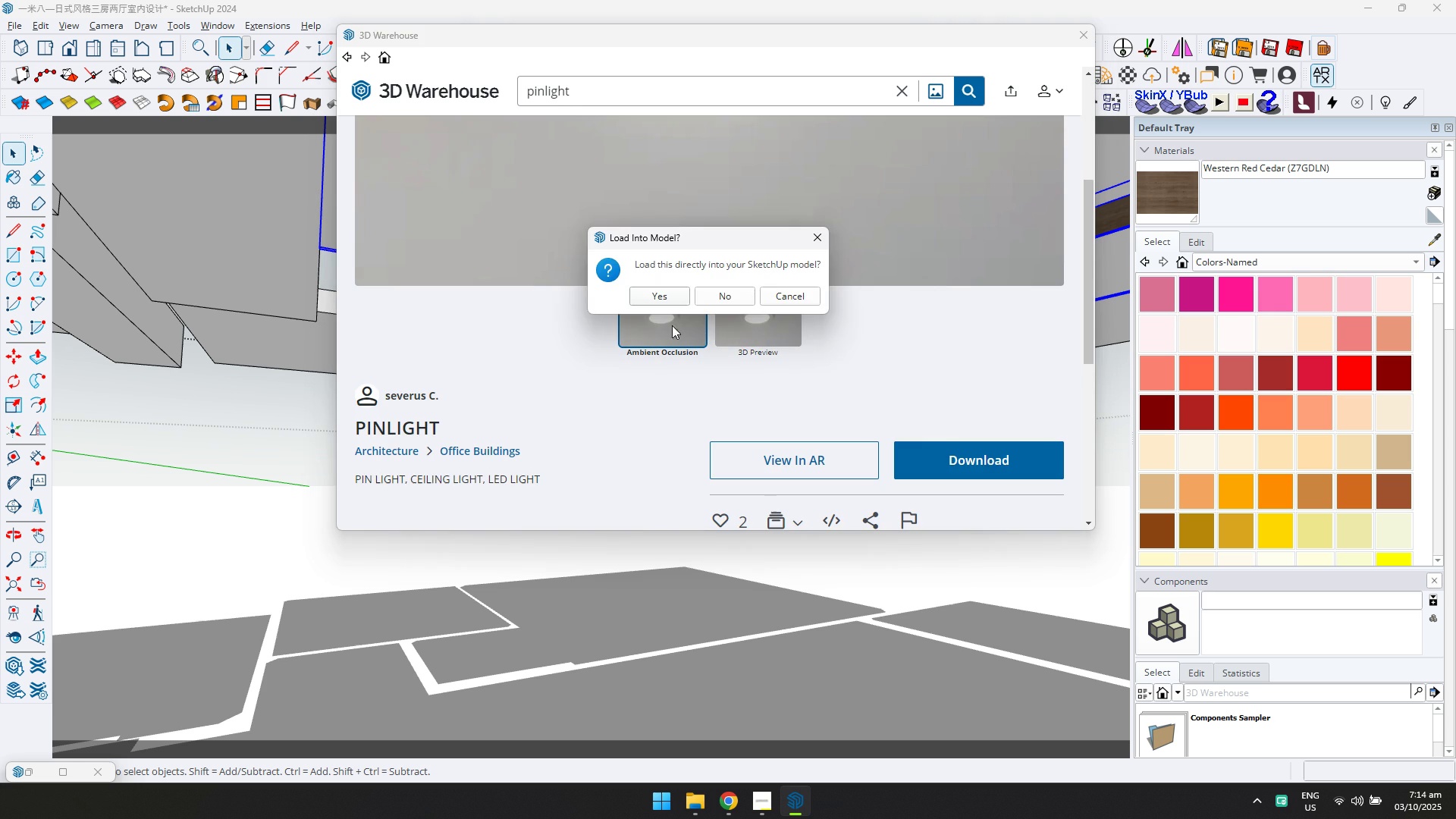 
left_click([664, 293])
 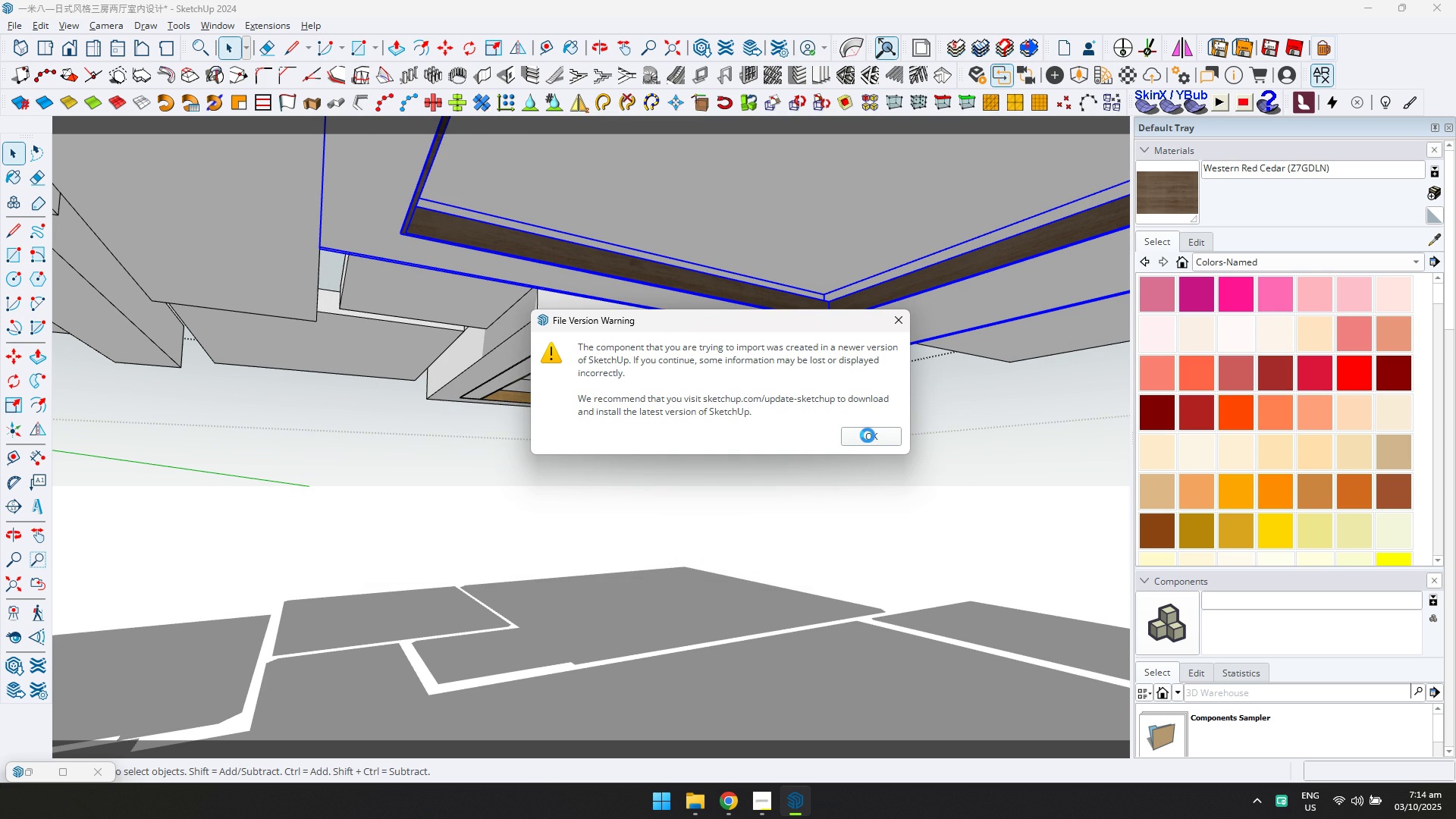 
wait(6.06)
 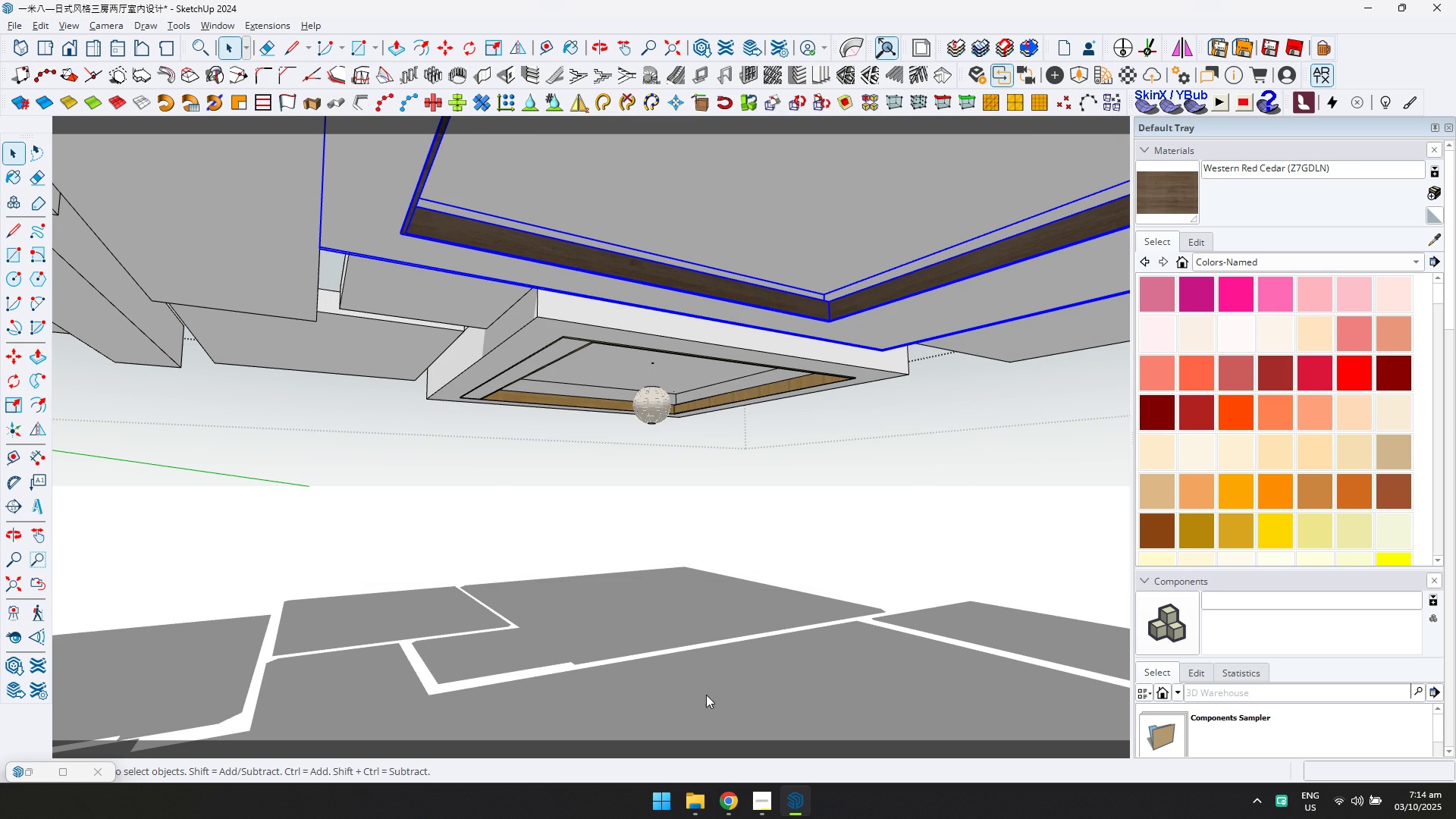 
left_click([871, 437])
 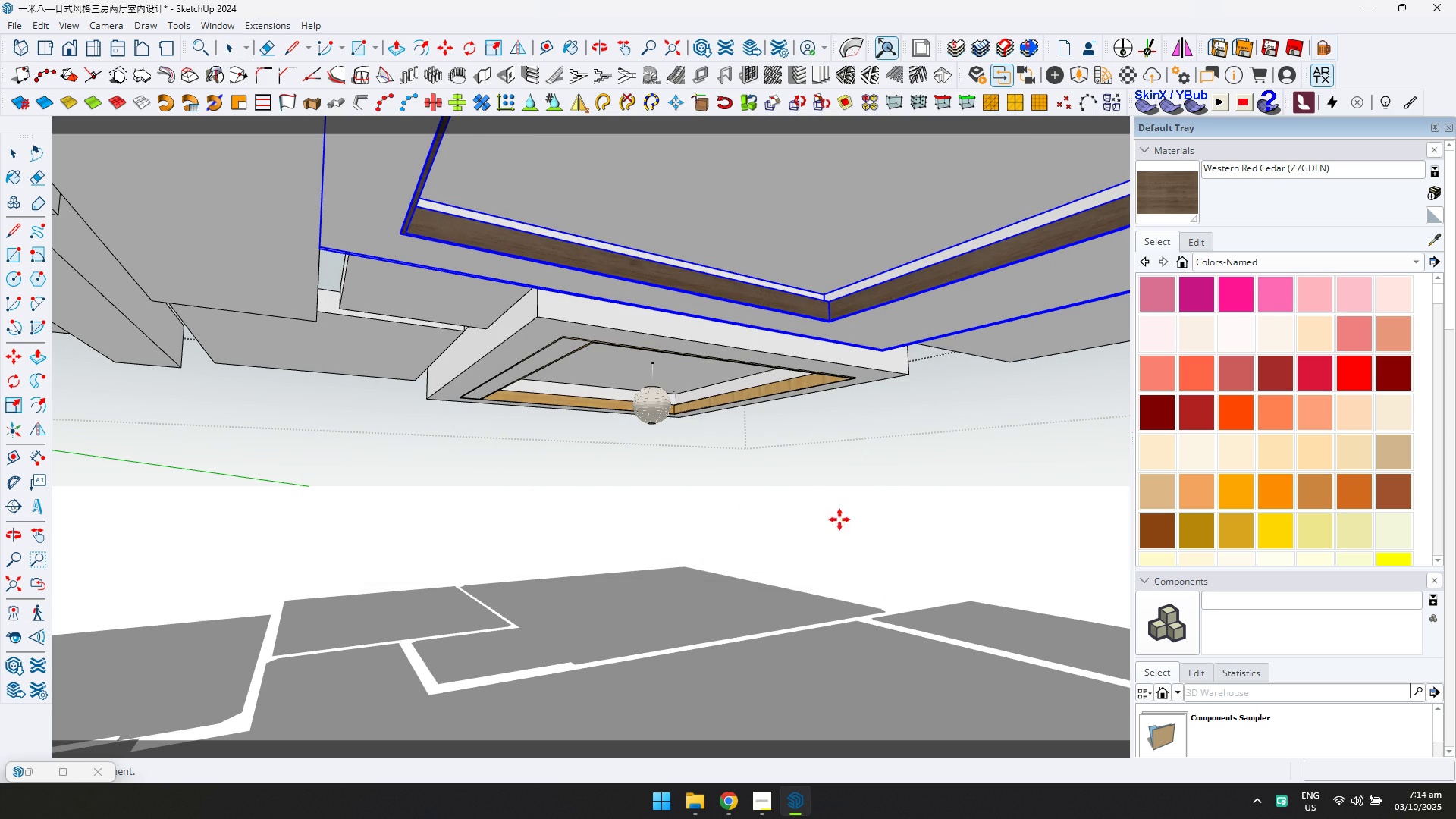 
scroll: coordinate [692, 525], scroll_direction: down, amount: 16.0
 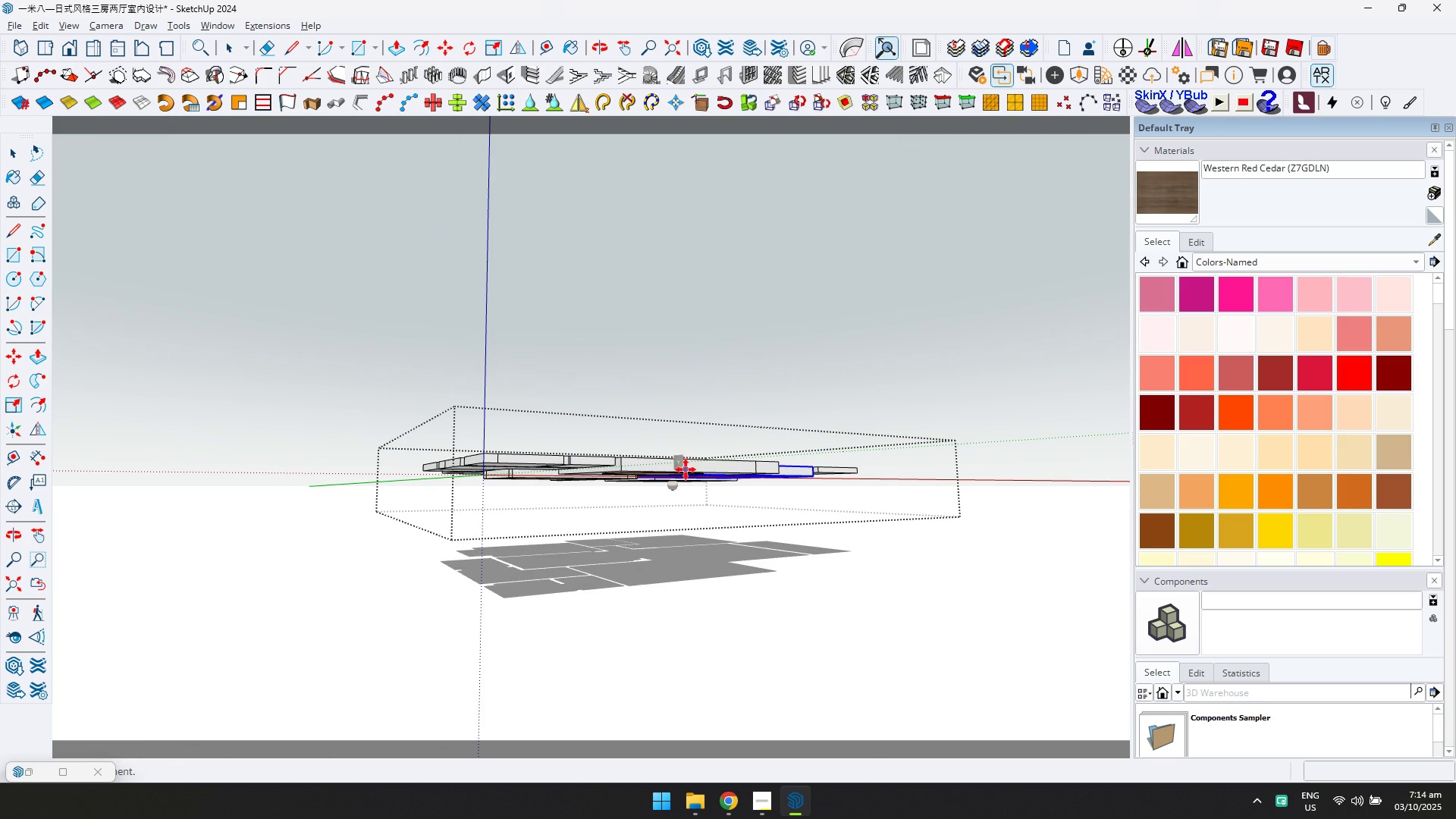 
left_click([686, 469])
 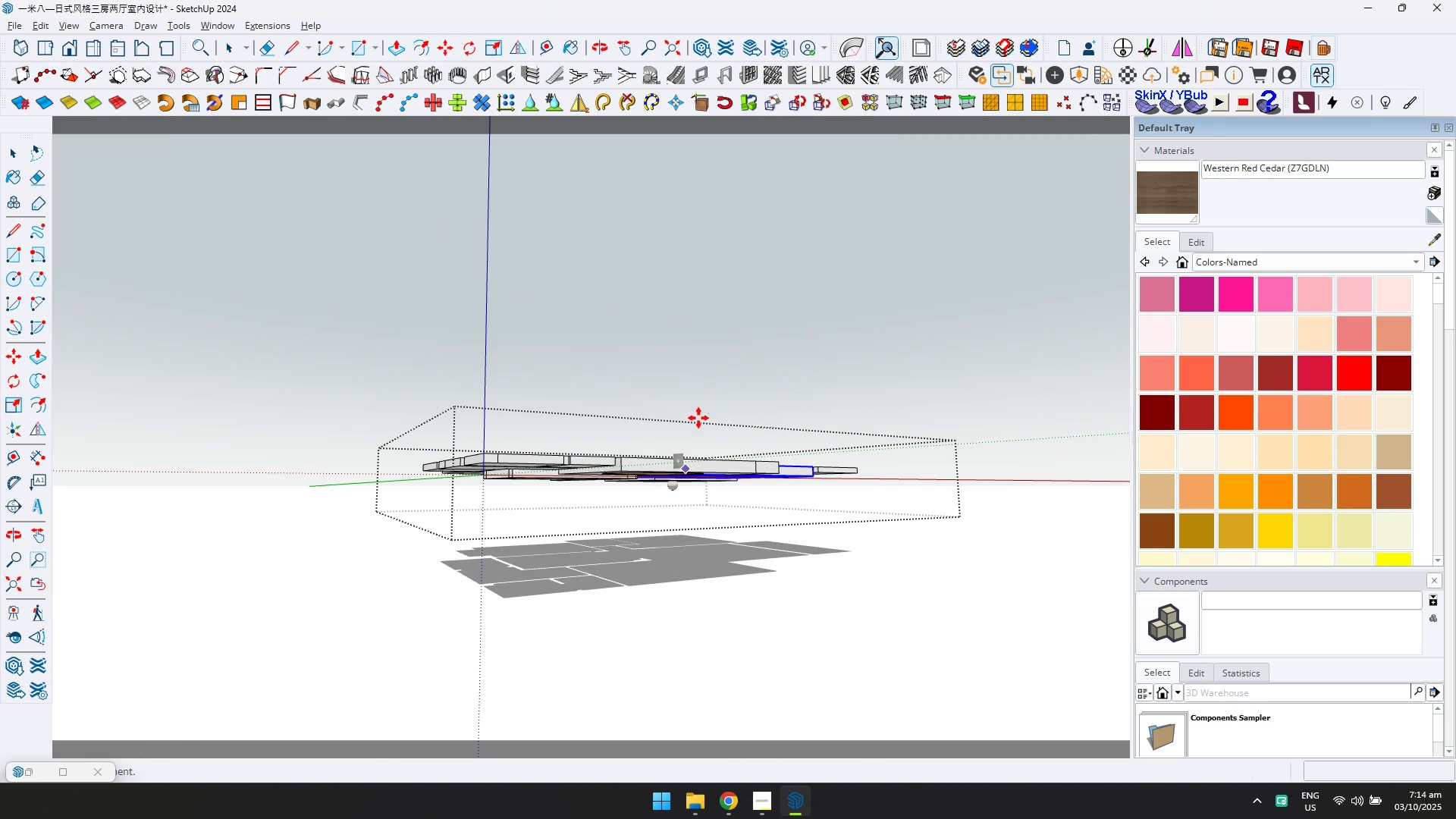 
scroll: coordinate [561, 464], scroll_direction: up, amount: 8.0
 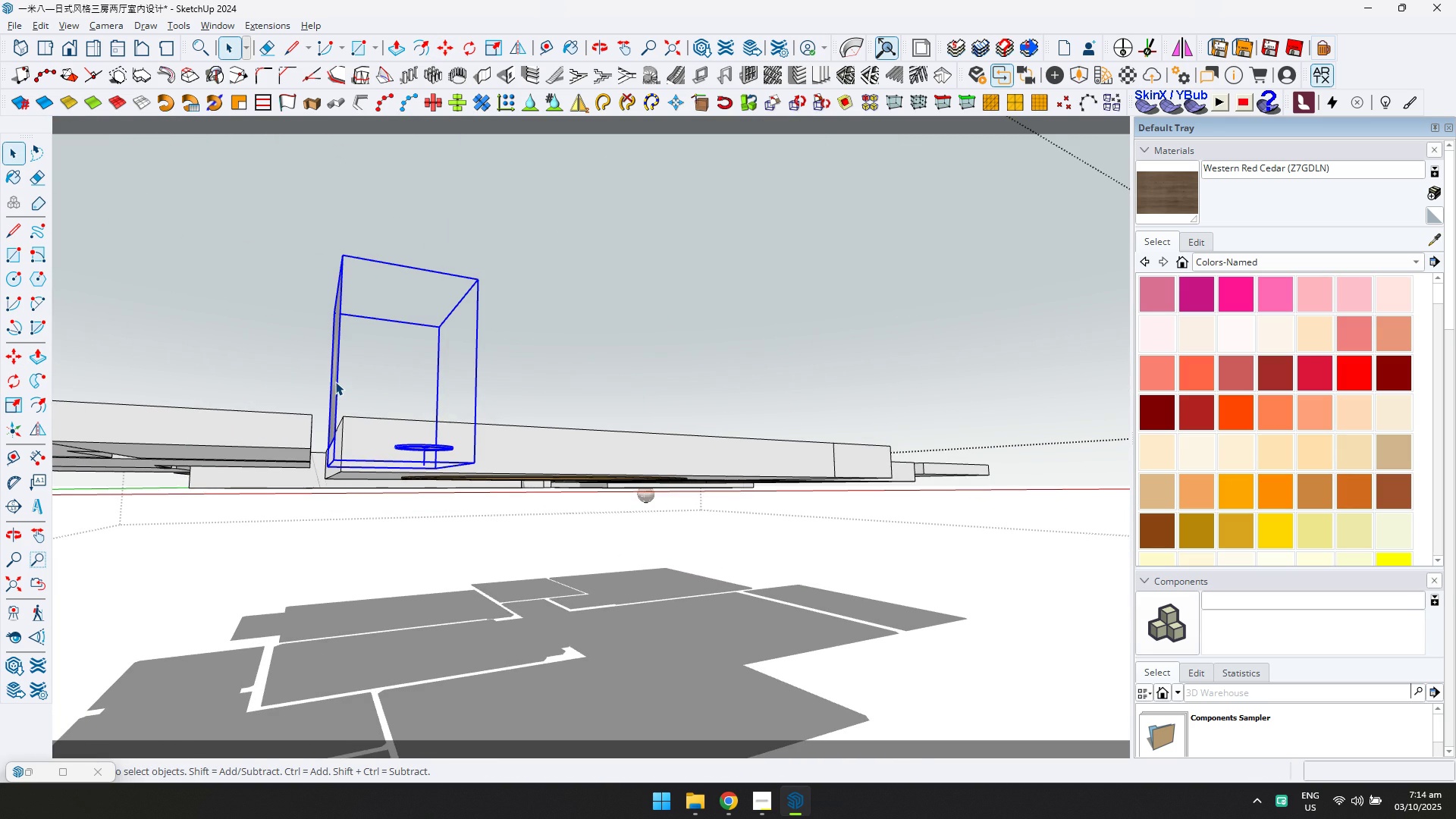 
double_click([335, 381])
 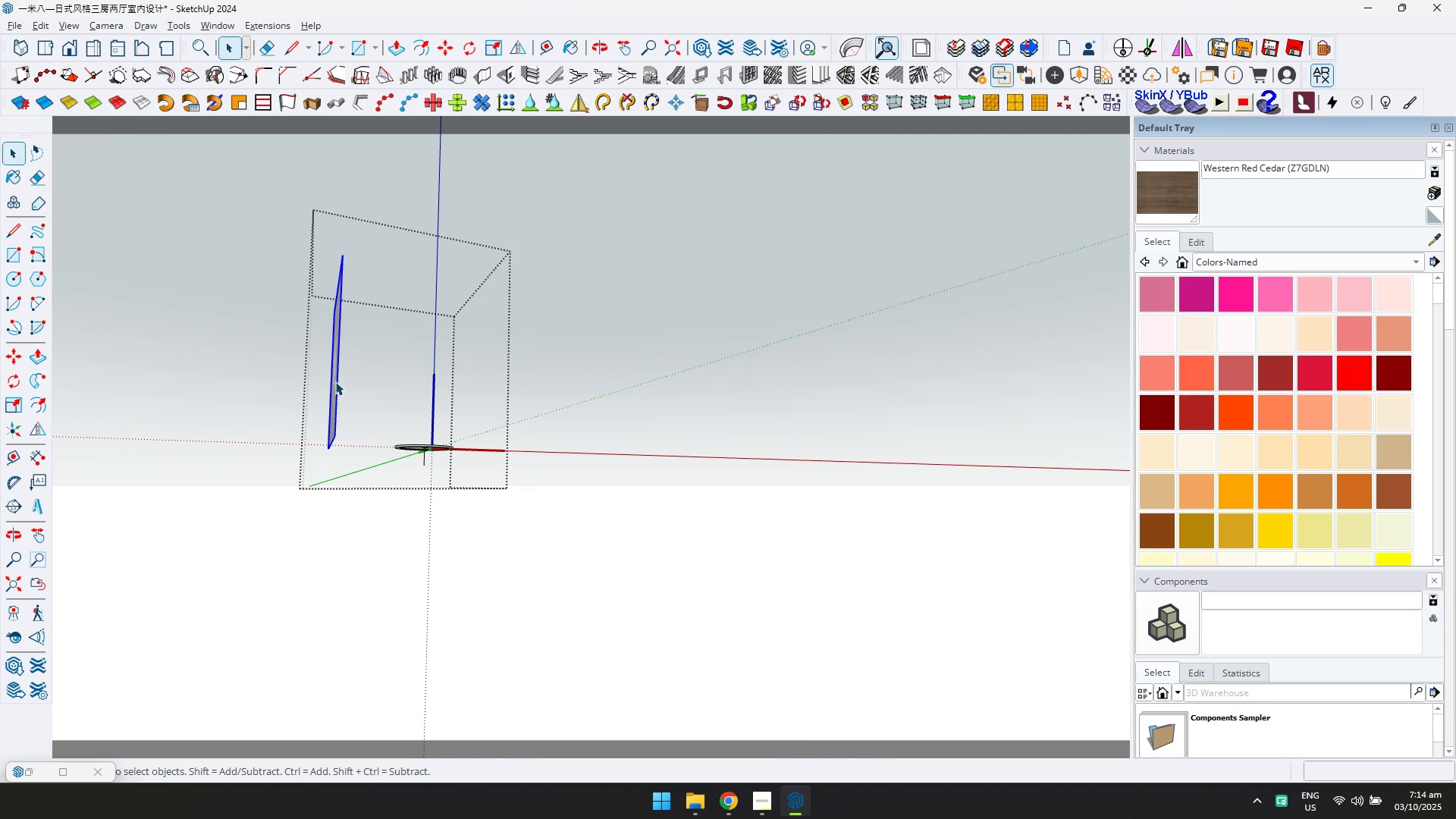 
triple_click([335, 381])
 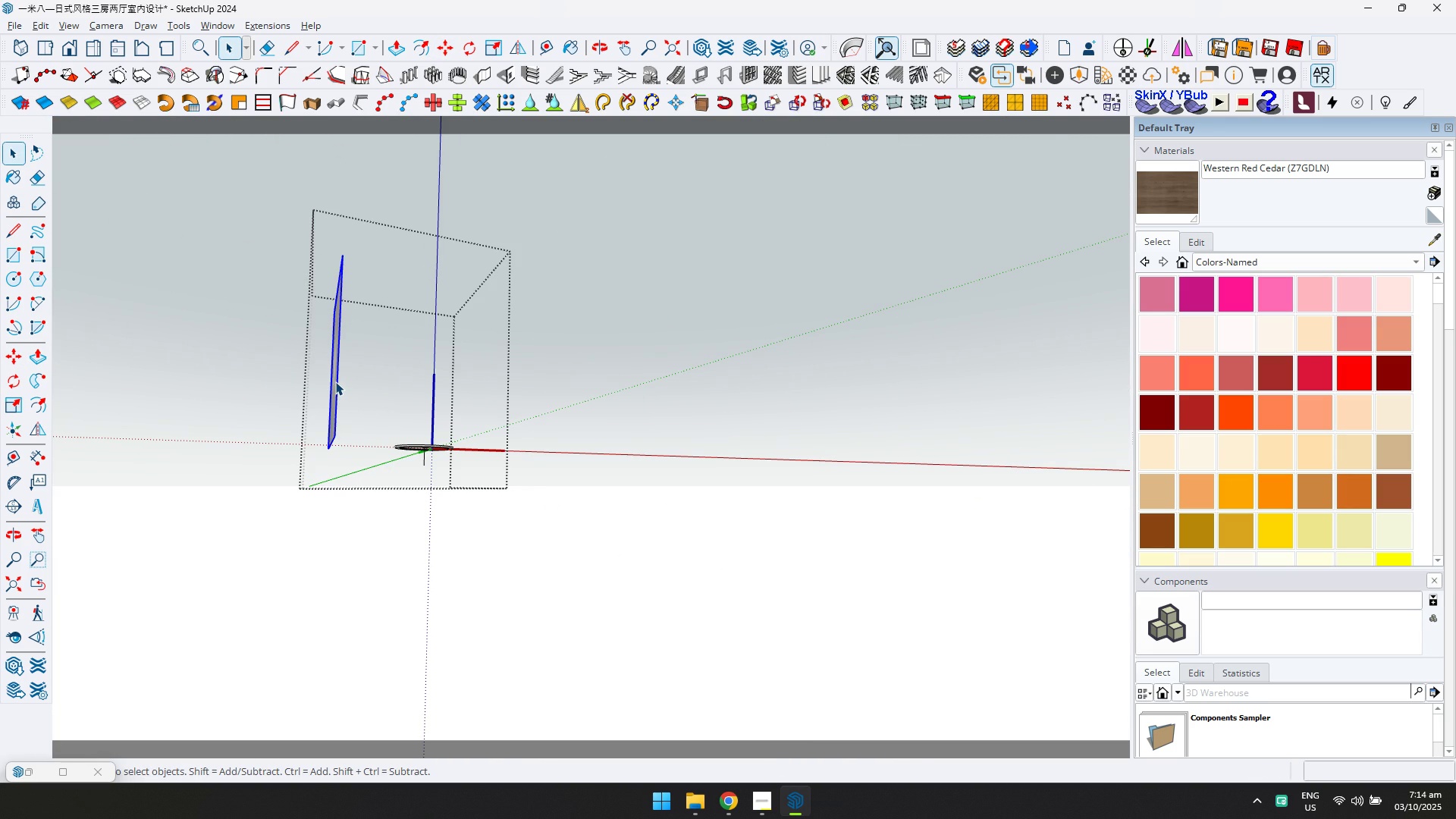 
key(Shift+ShiftRight)
 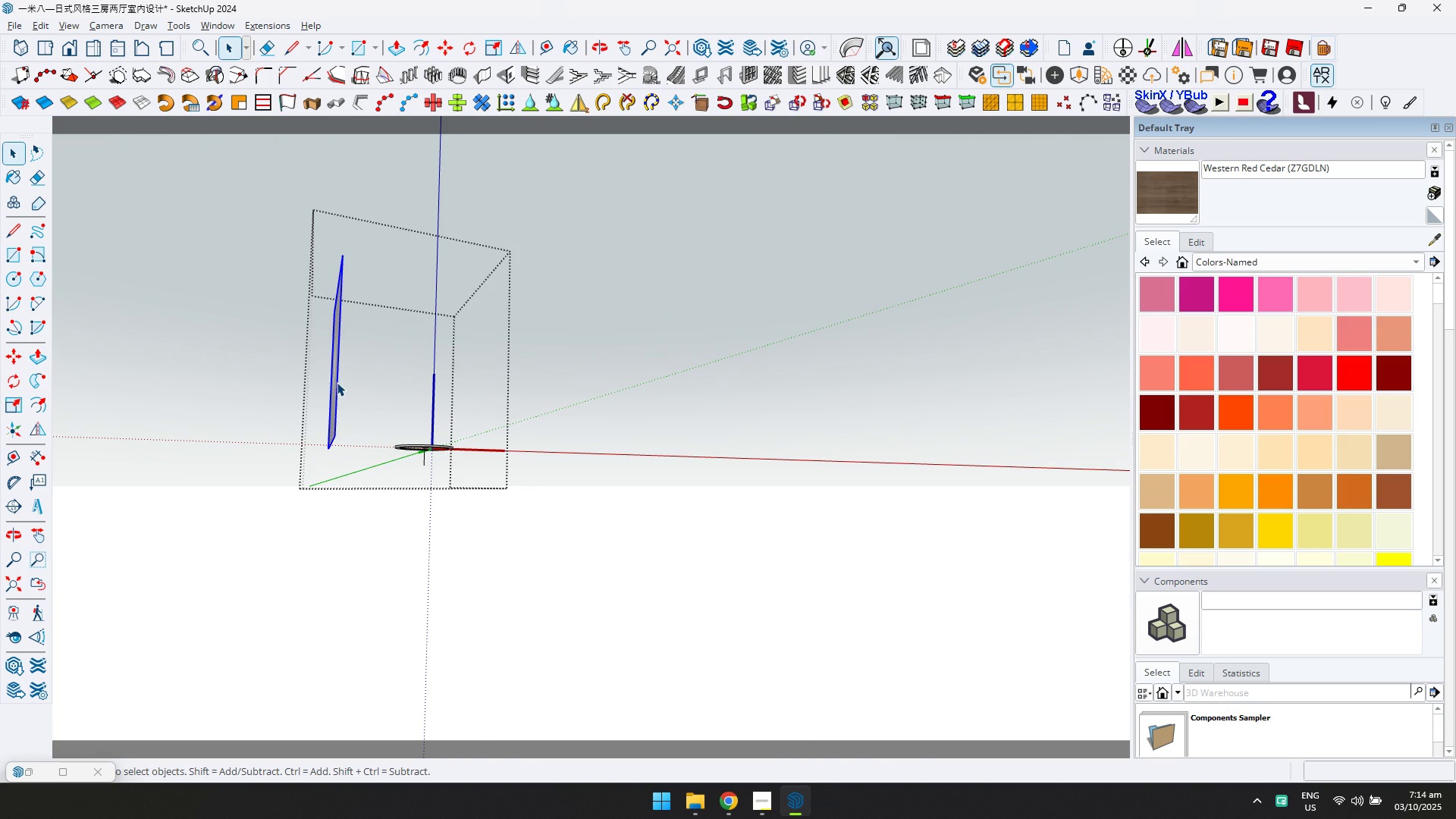 
key(Delete)
 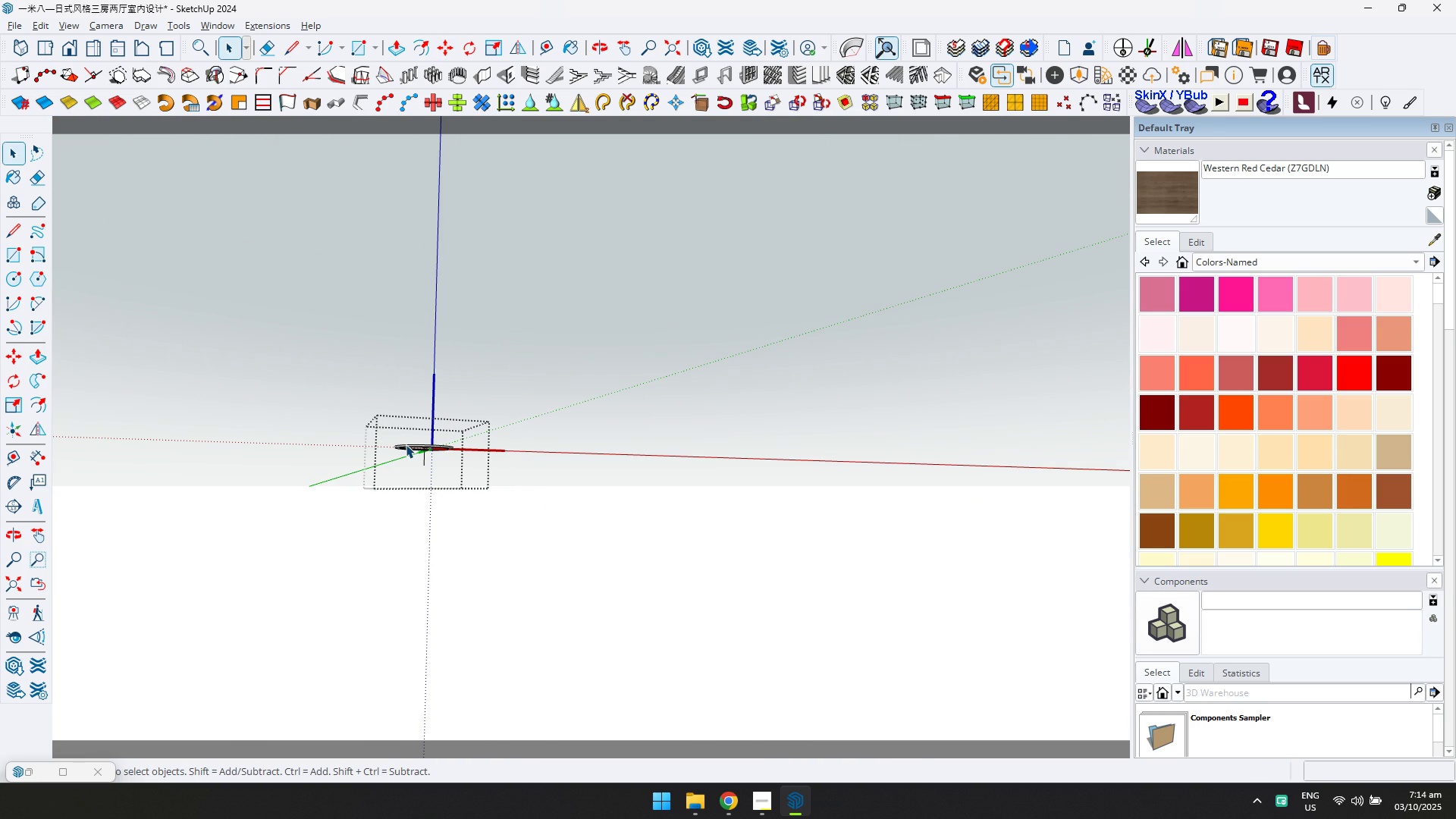 
key(Escape)
 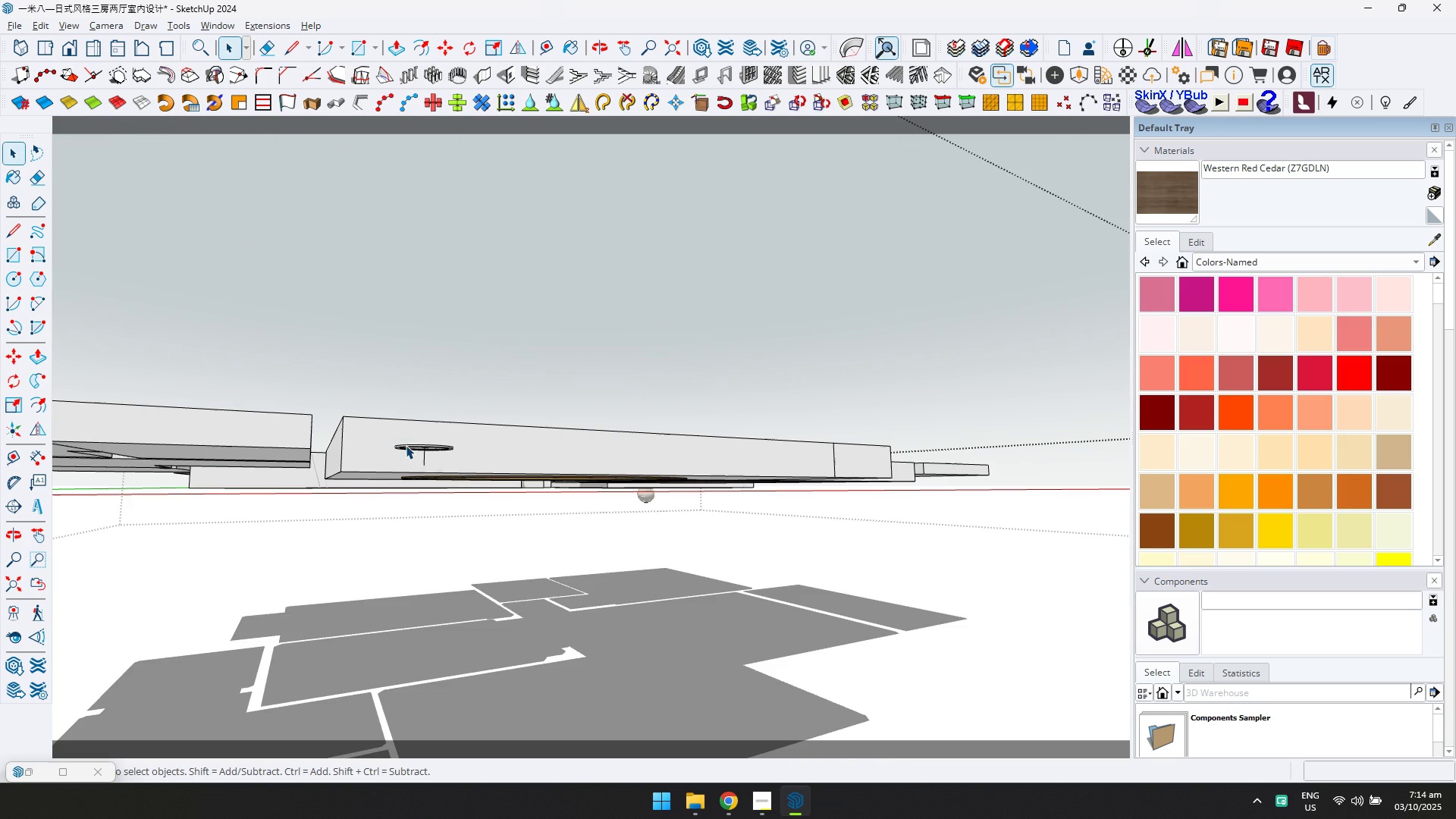 
left_click([406, 445])
 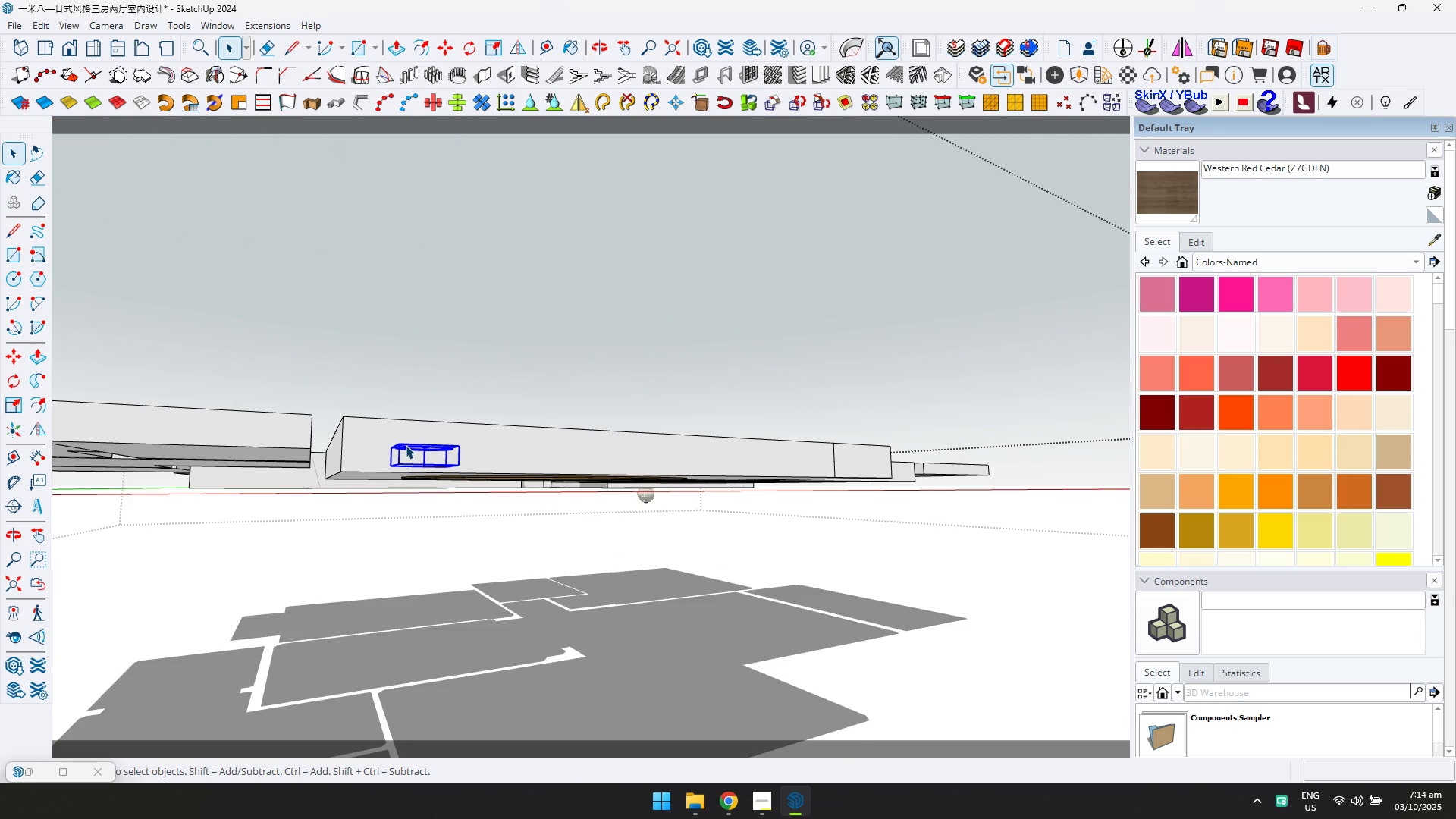 
scroll: coordinate [406, 445], scroll_direction: up, amount: 3.0
 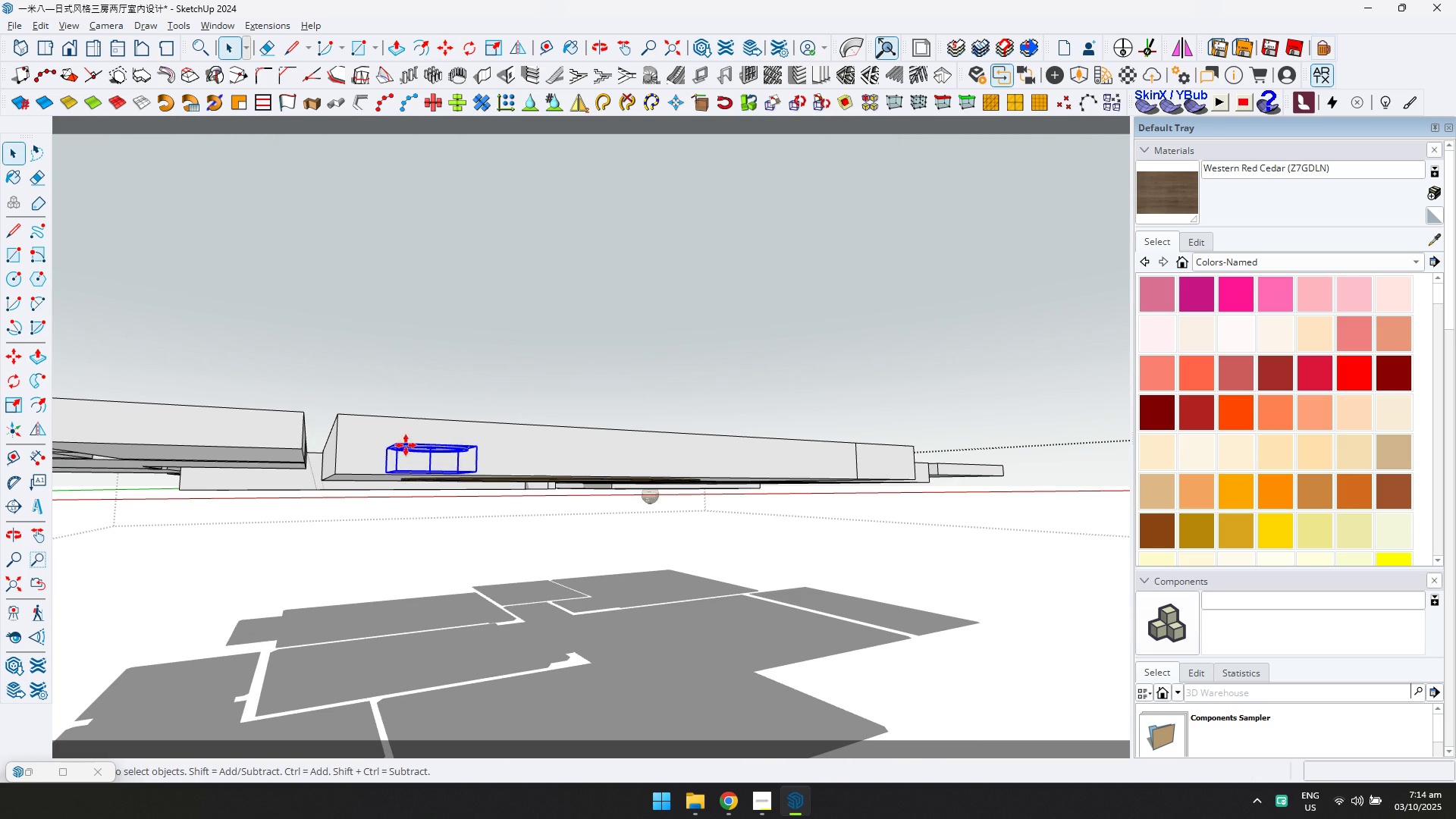 
key(M)
 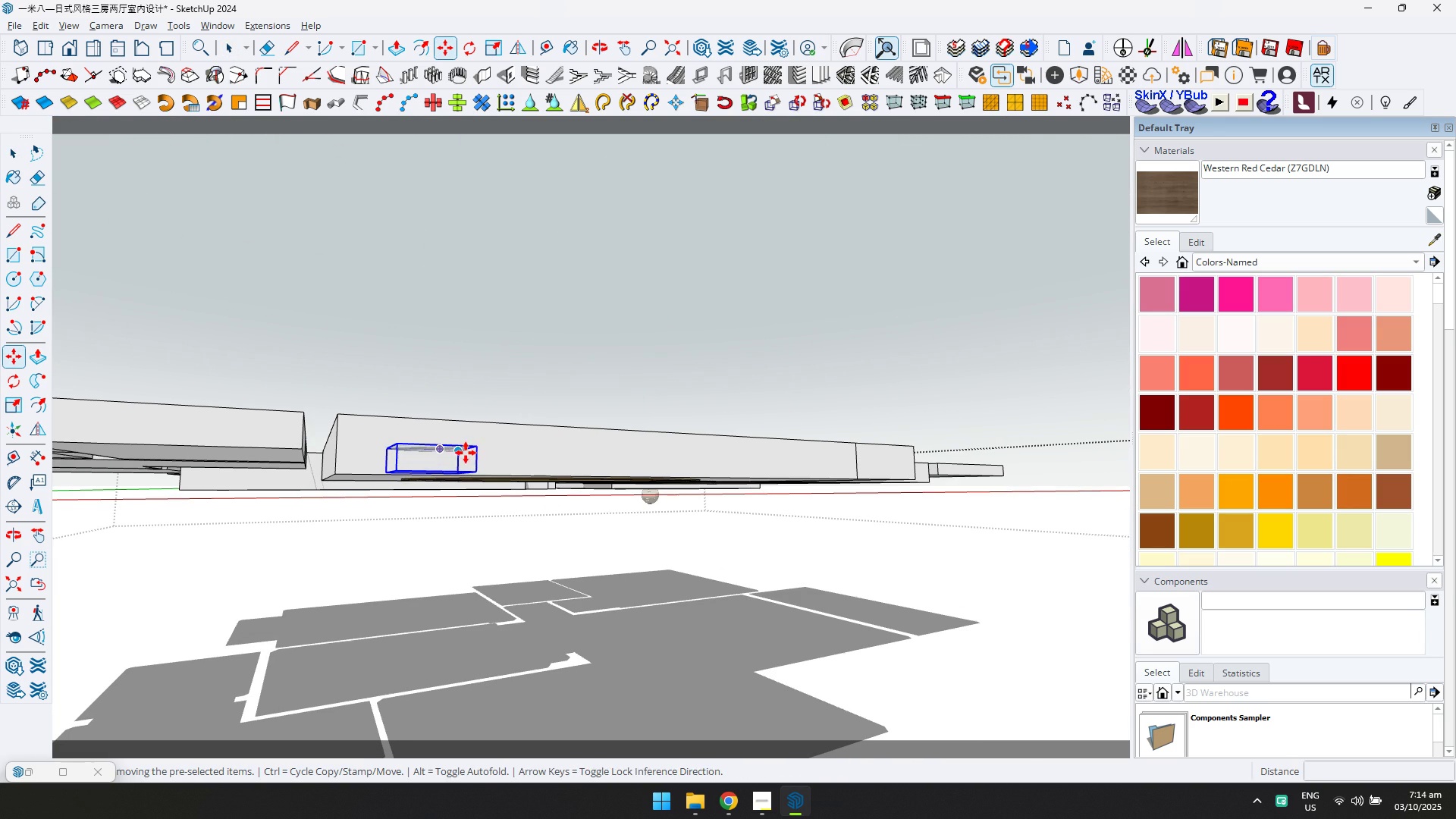 
left_click([462, 453])
 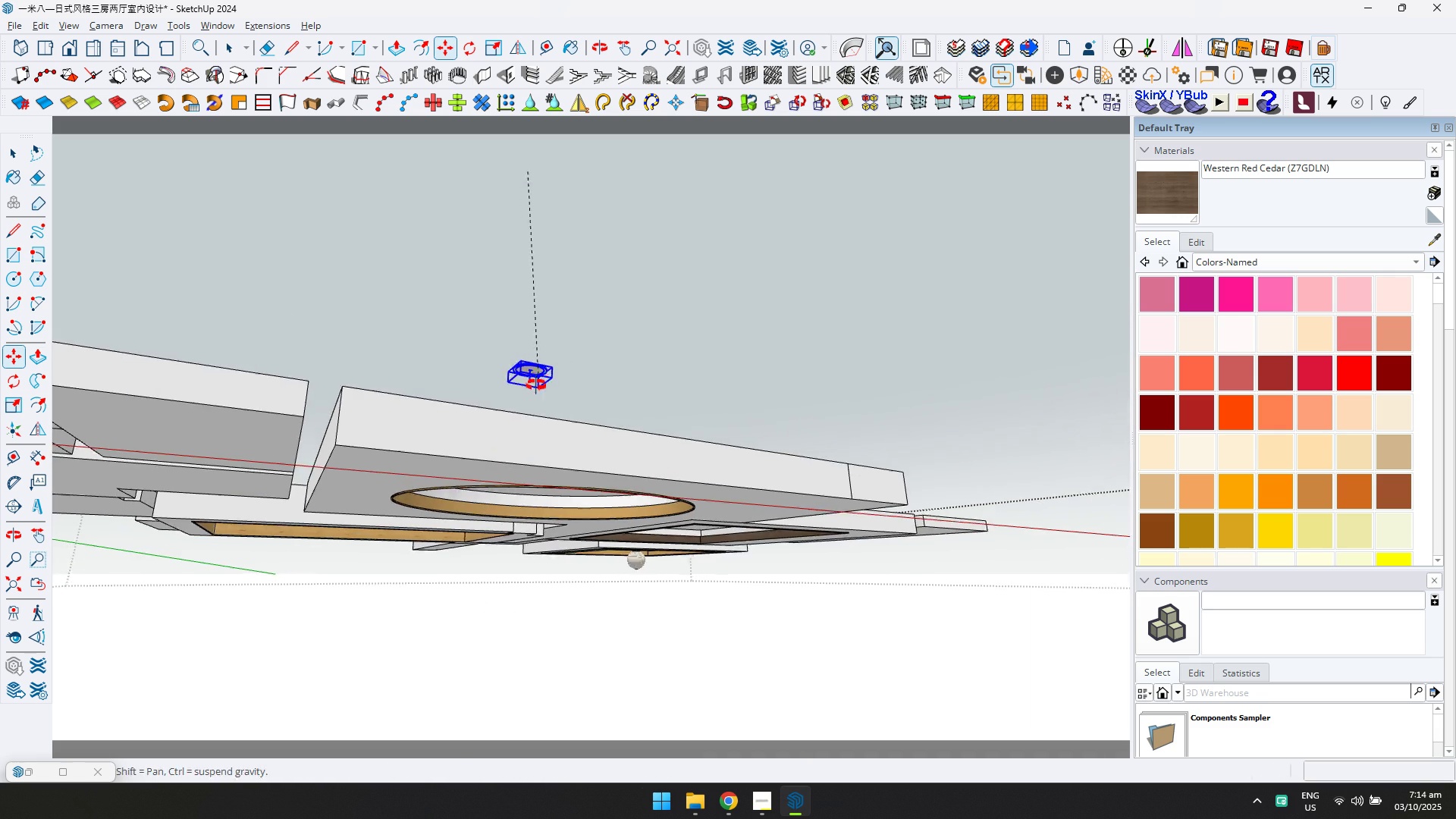 
scroll: coordinate [450, 577], scroll_direction: up, amount: 5.0